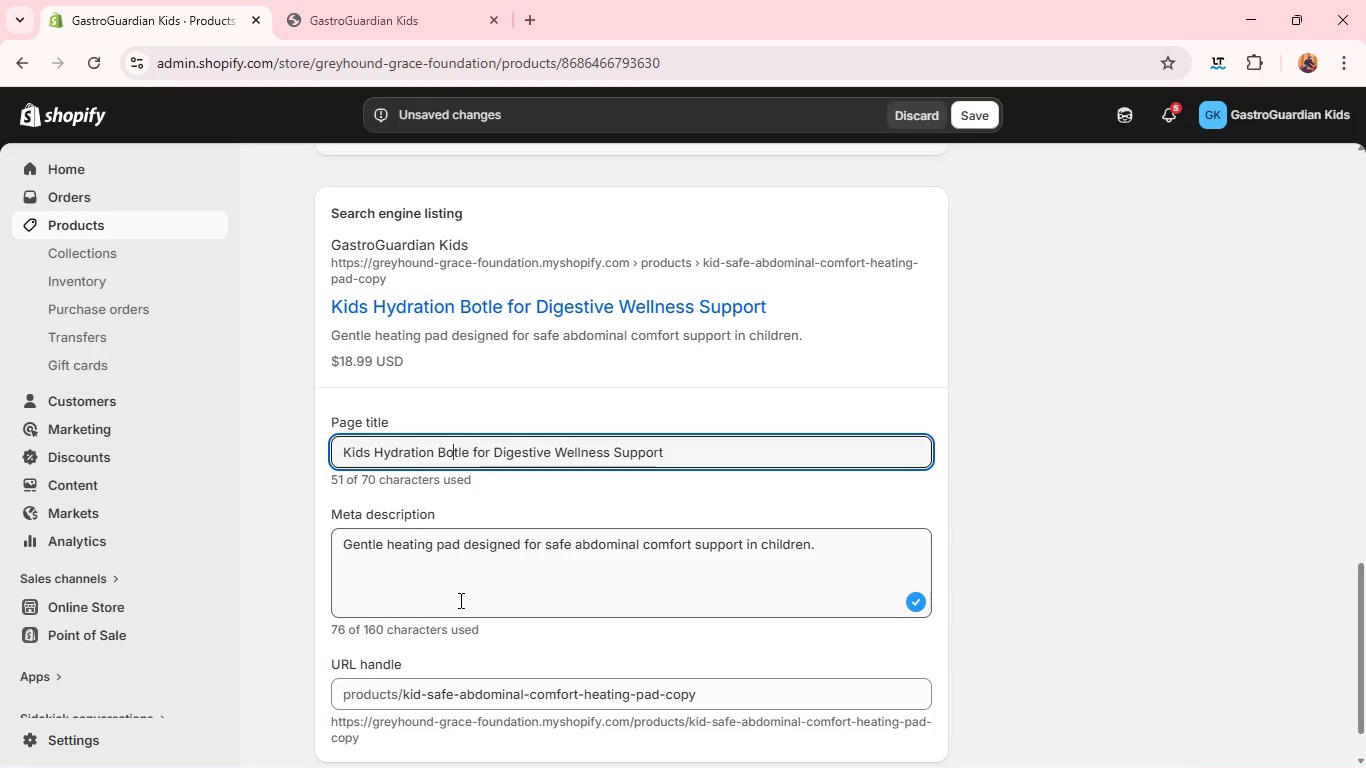 
left_click([459, 600])
 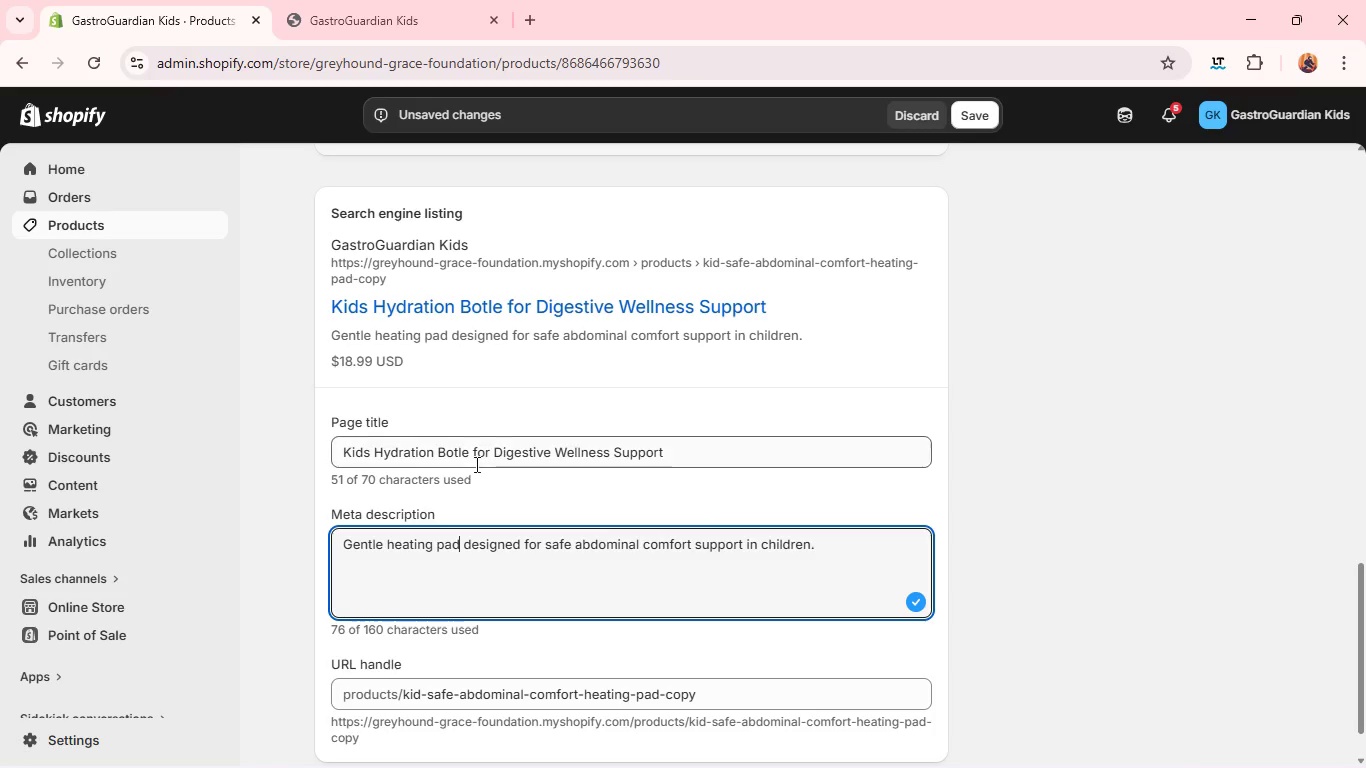 
double_click([482, 454])
 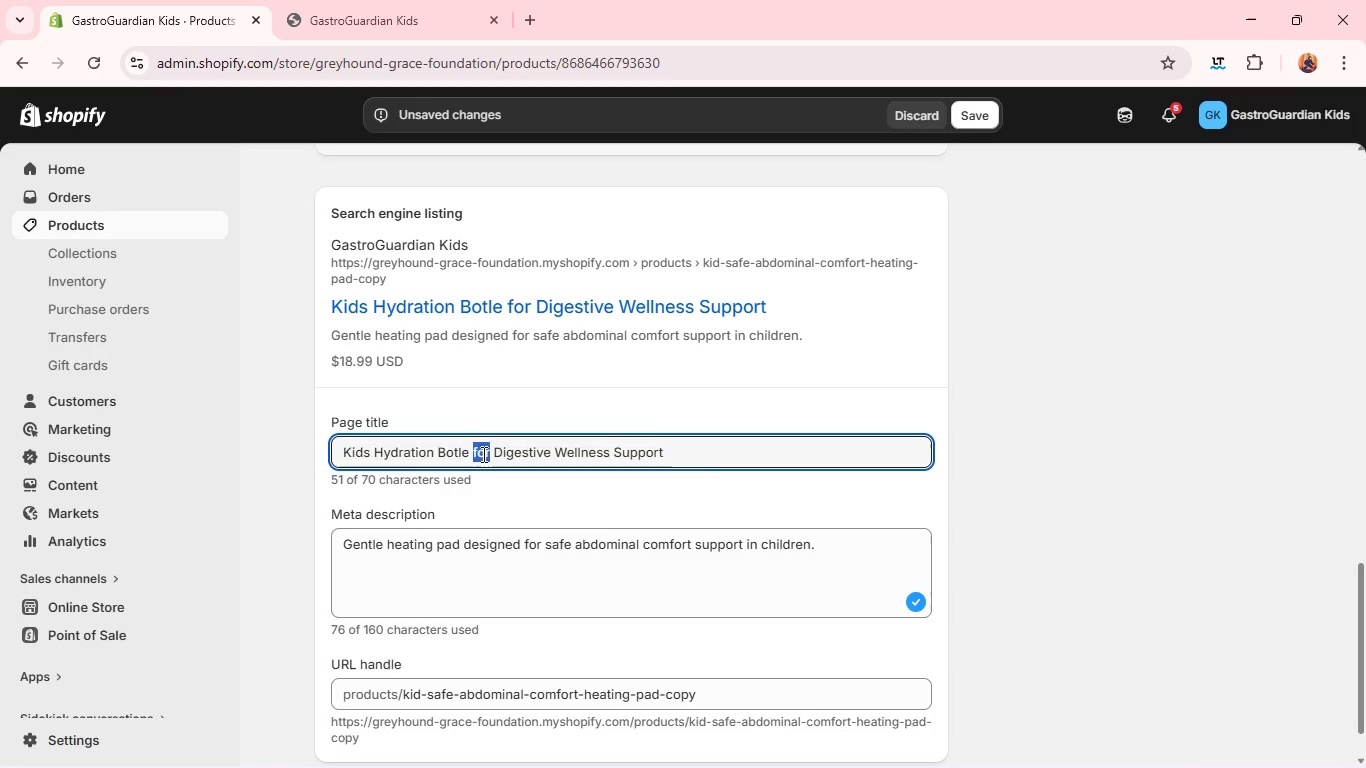 
triple_click([482, 454])
 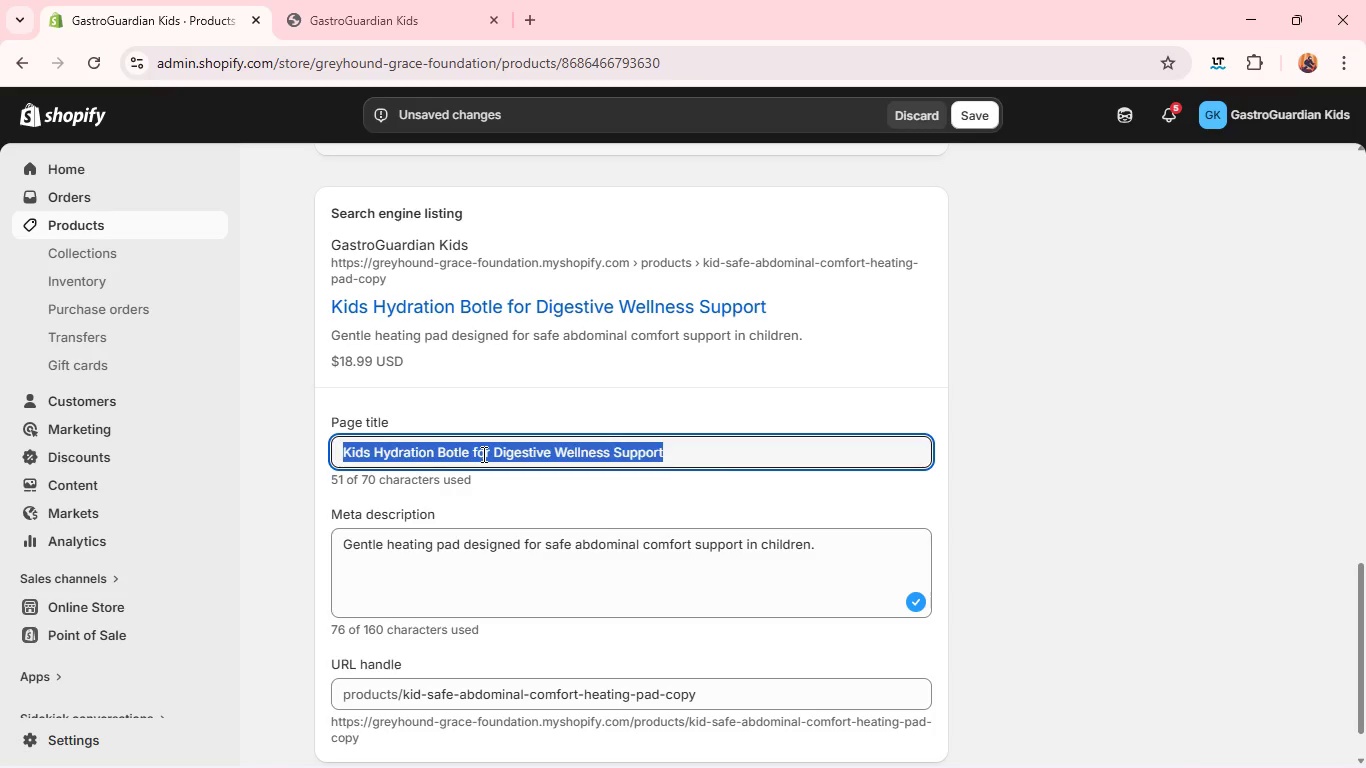 
key(Control+C)
 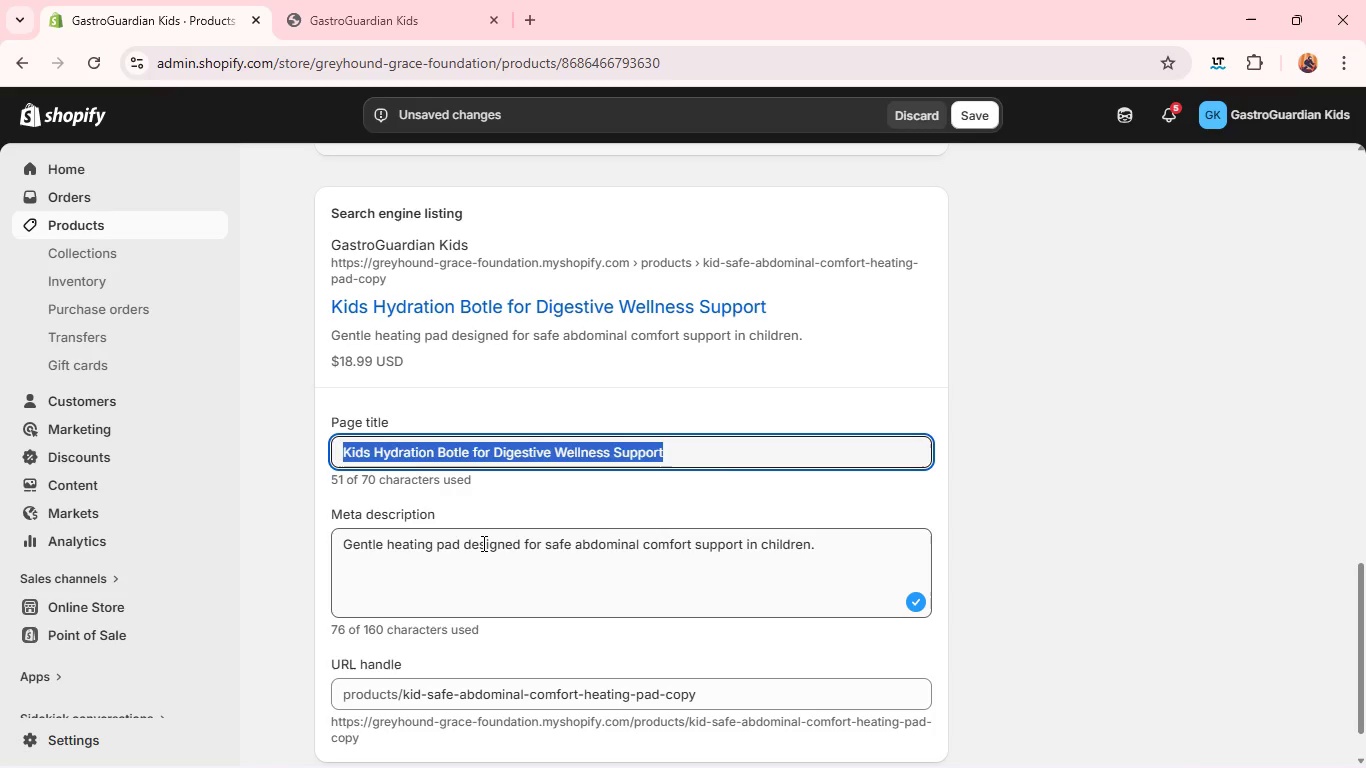 
left_click([482, 543])
 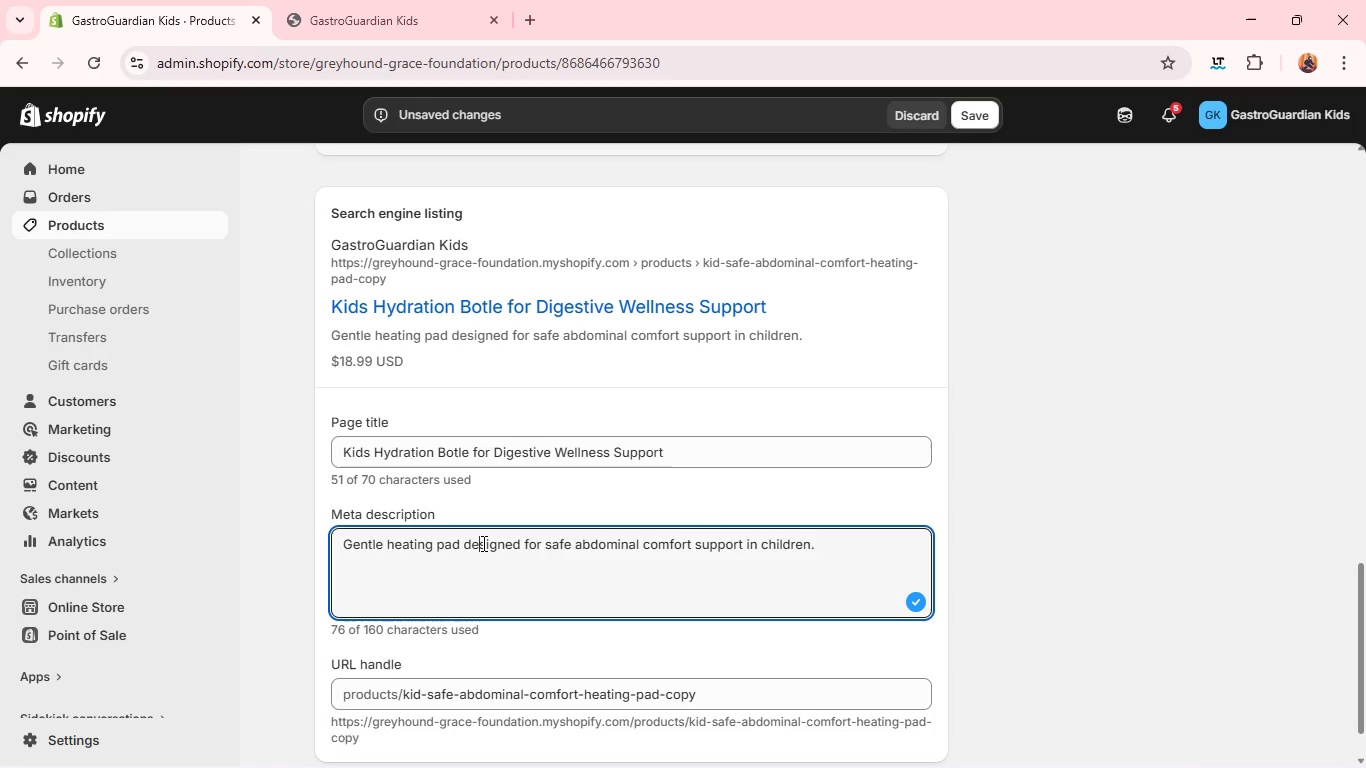 
key(Control+A)
 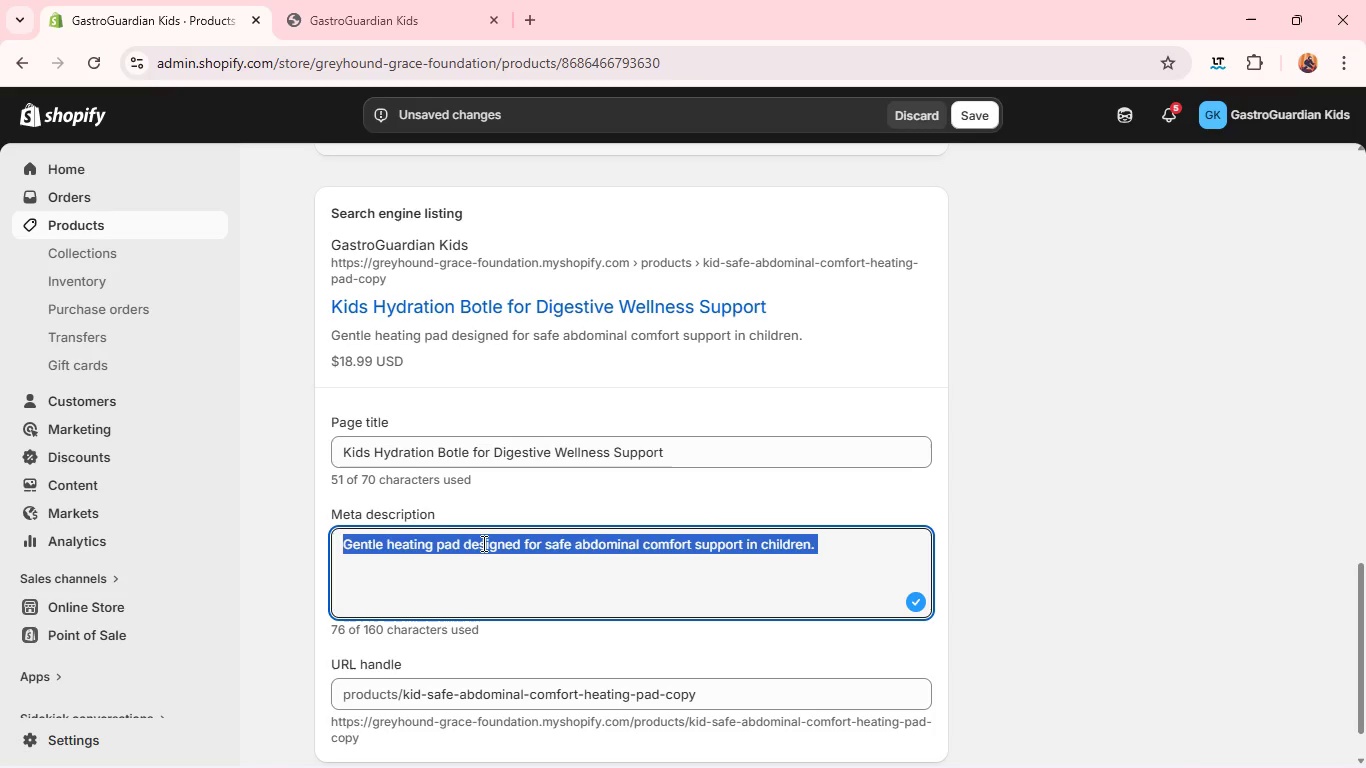 
key(Control+C)
 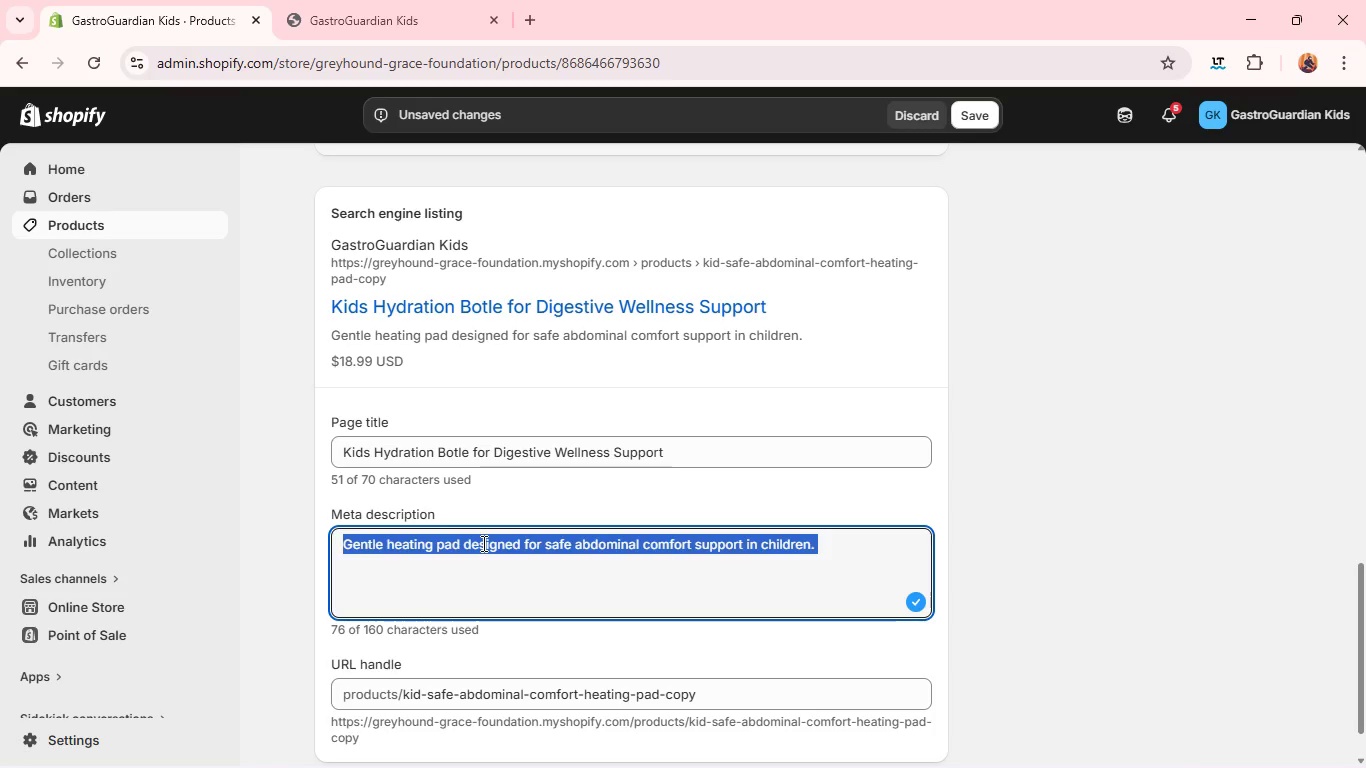 
key(Control+V)
 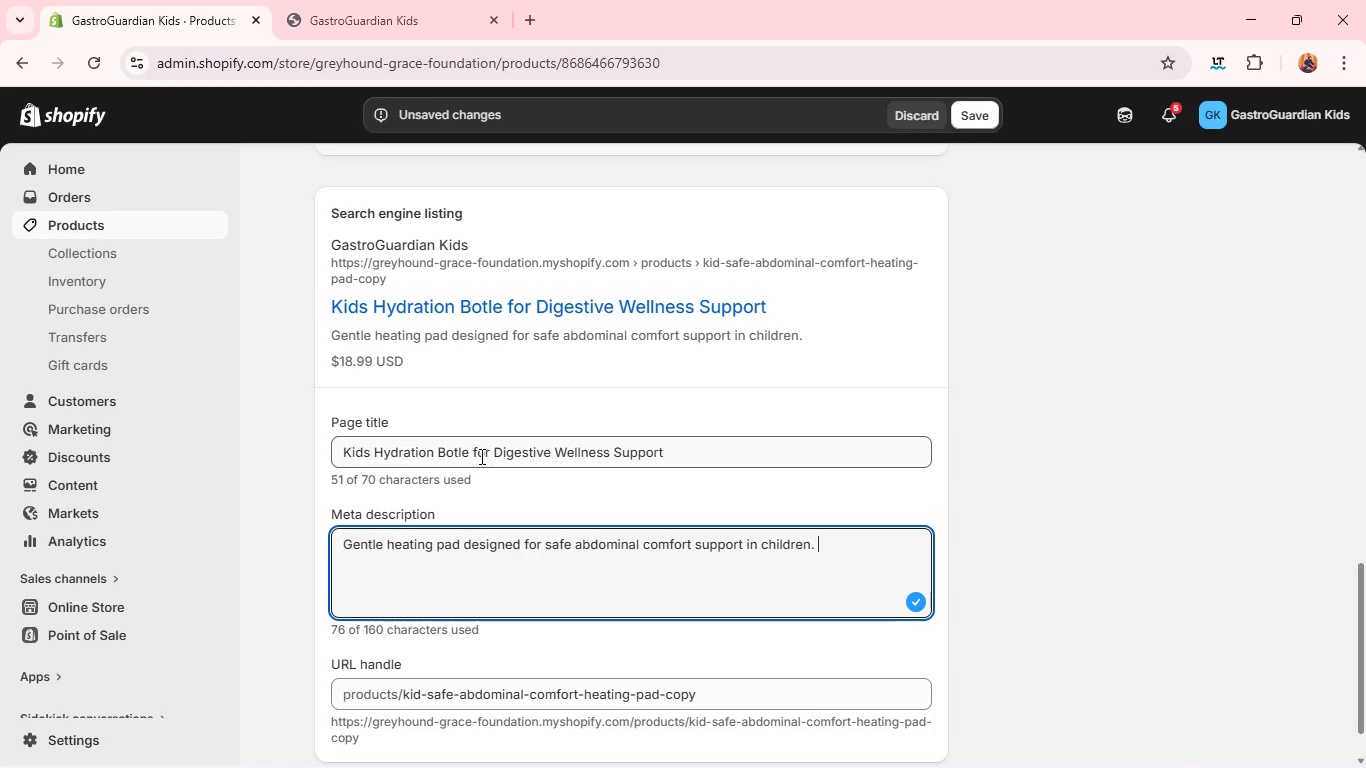 
double_click([480, 456])
 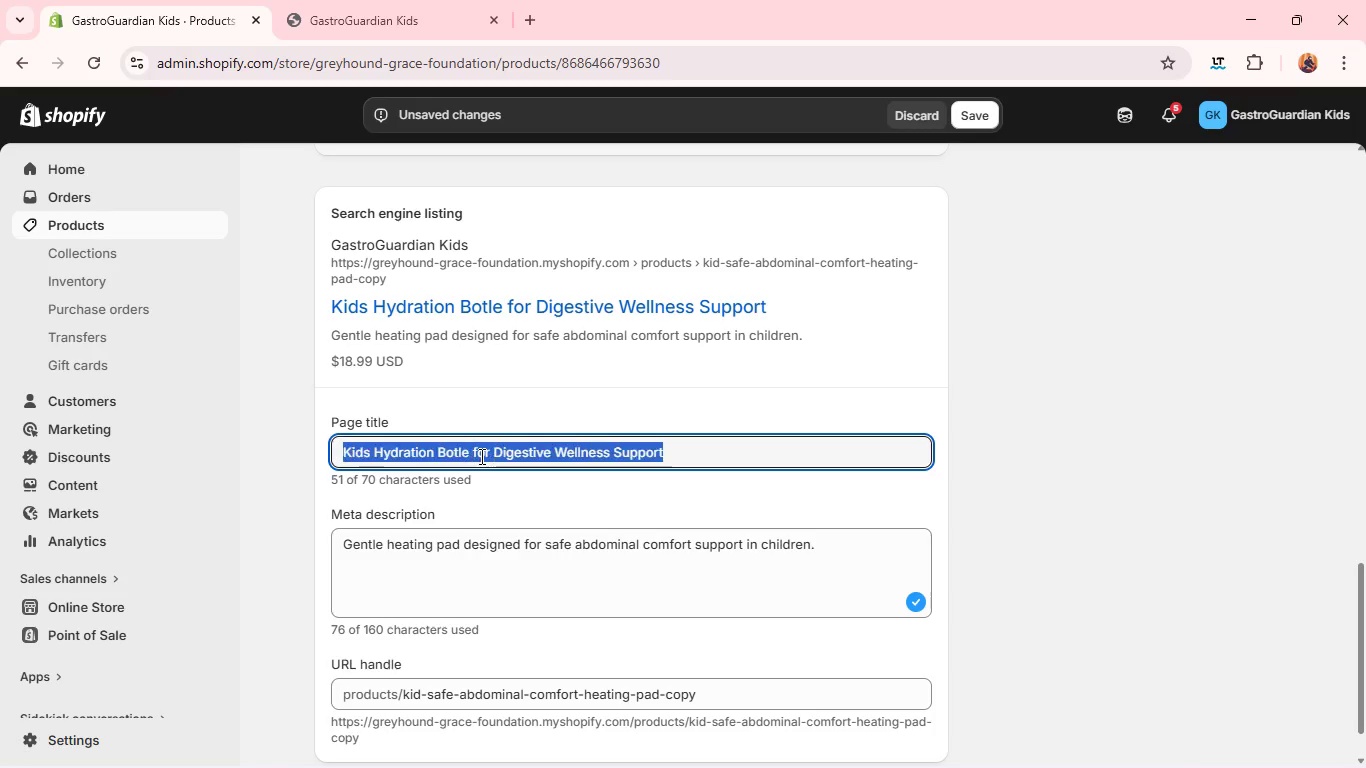 
triple_click([480, 456])
 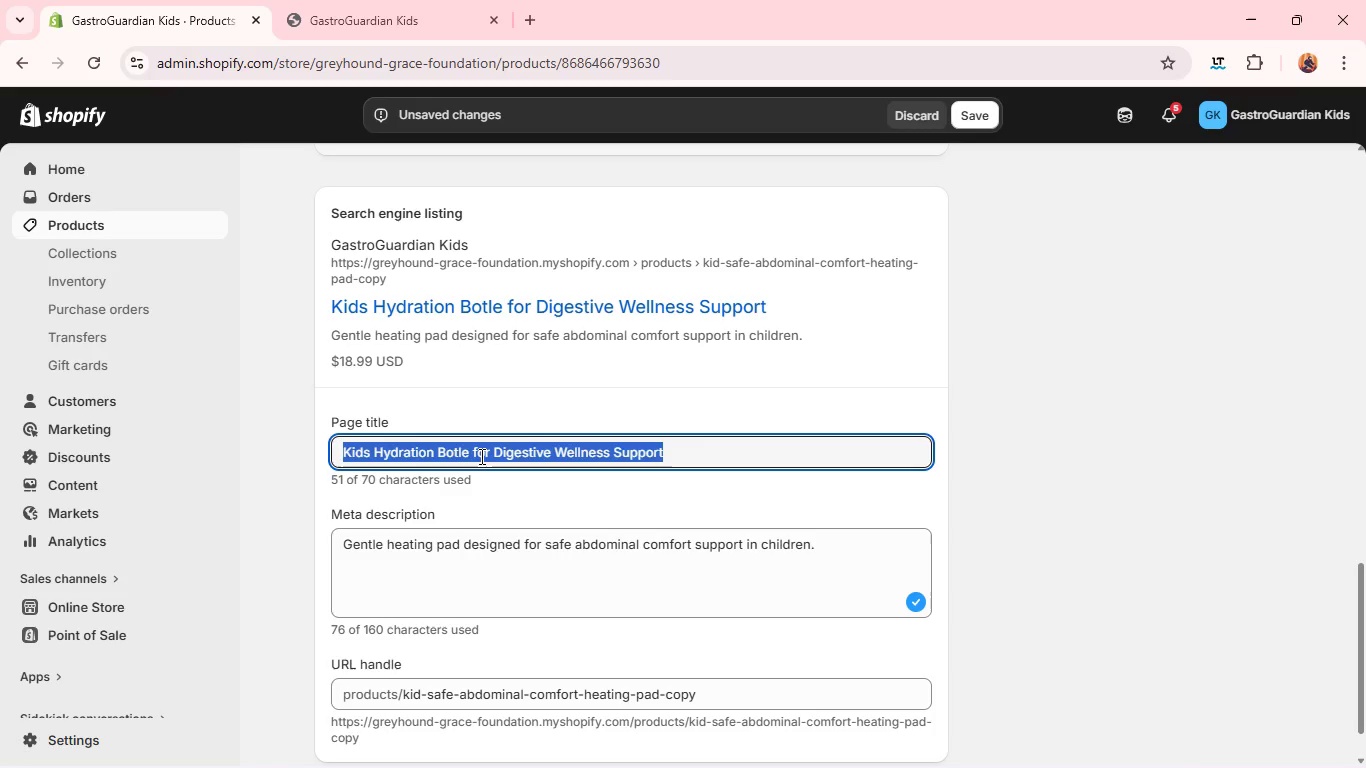 
hold_key(key=ControlLeft, duration=0.73)
 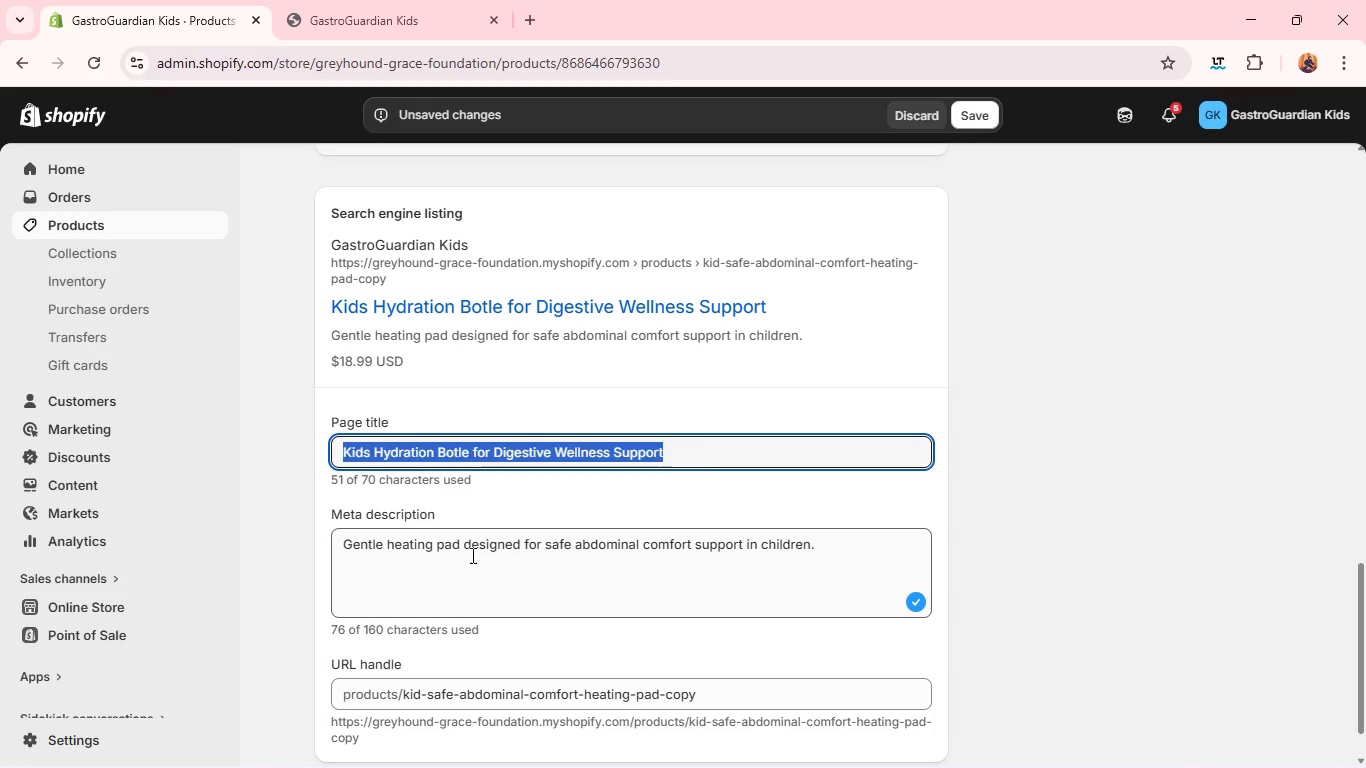 
key(C)
 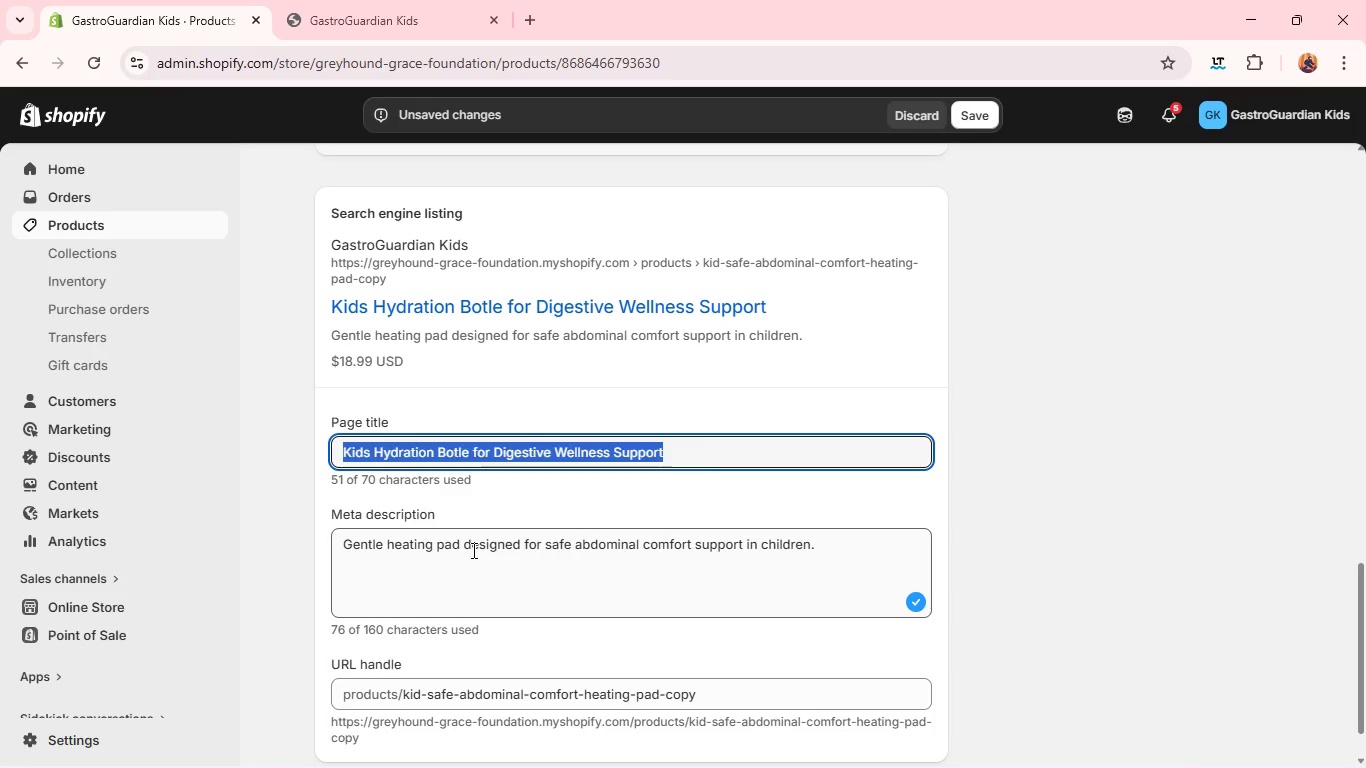 
left_click([472, 550])
 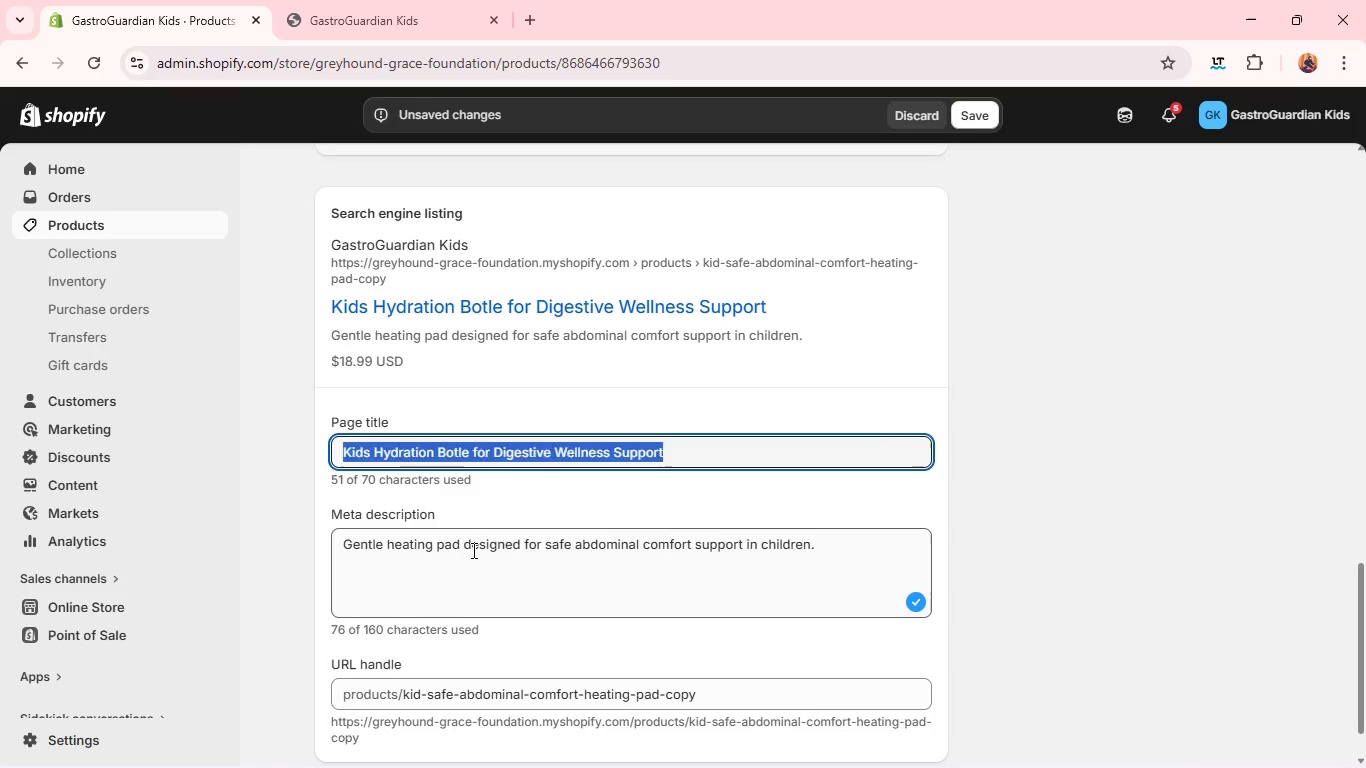 
key(Control+A)
 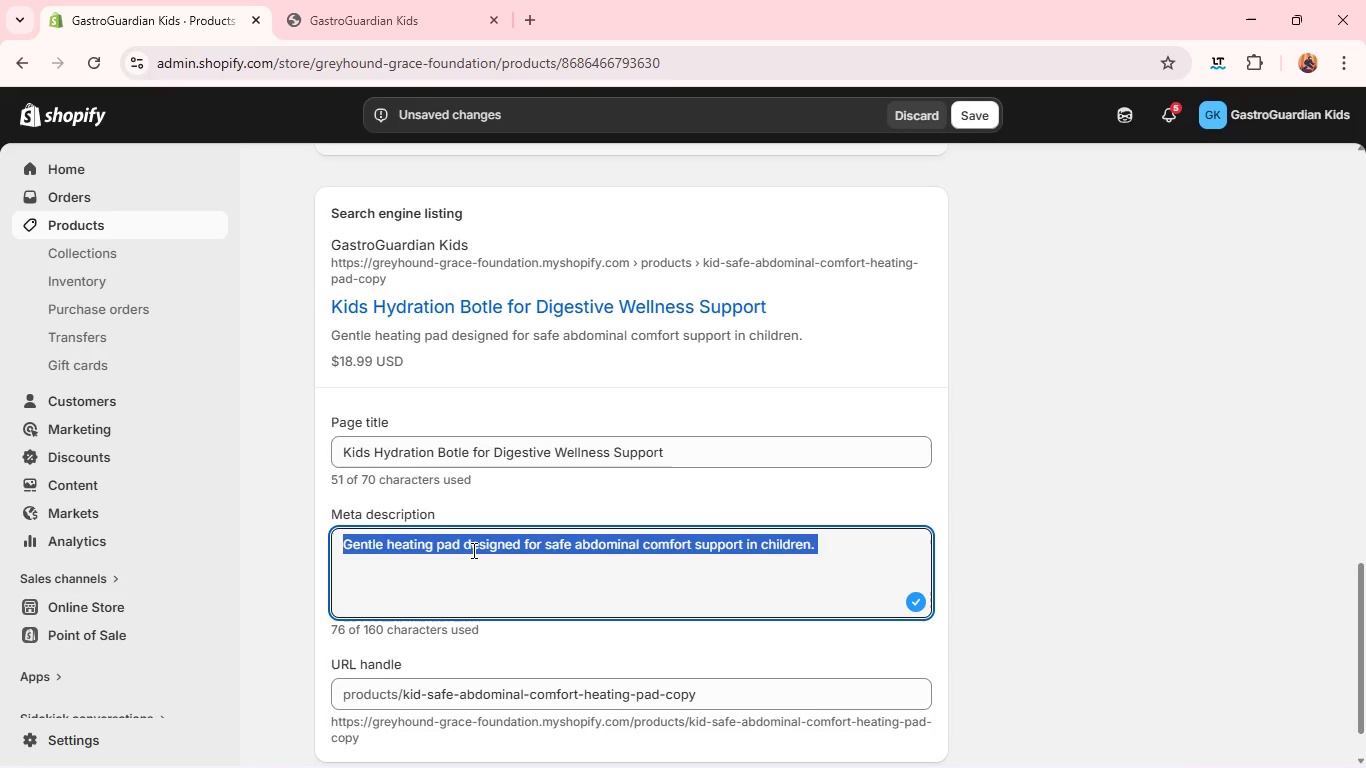 
key(Control+V)
 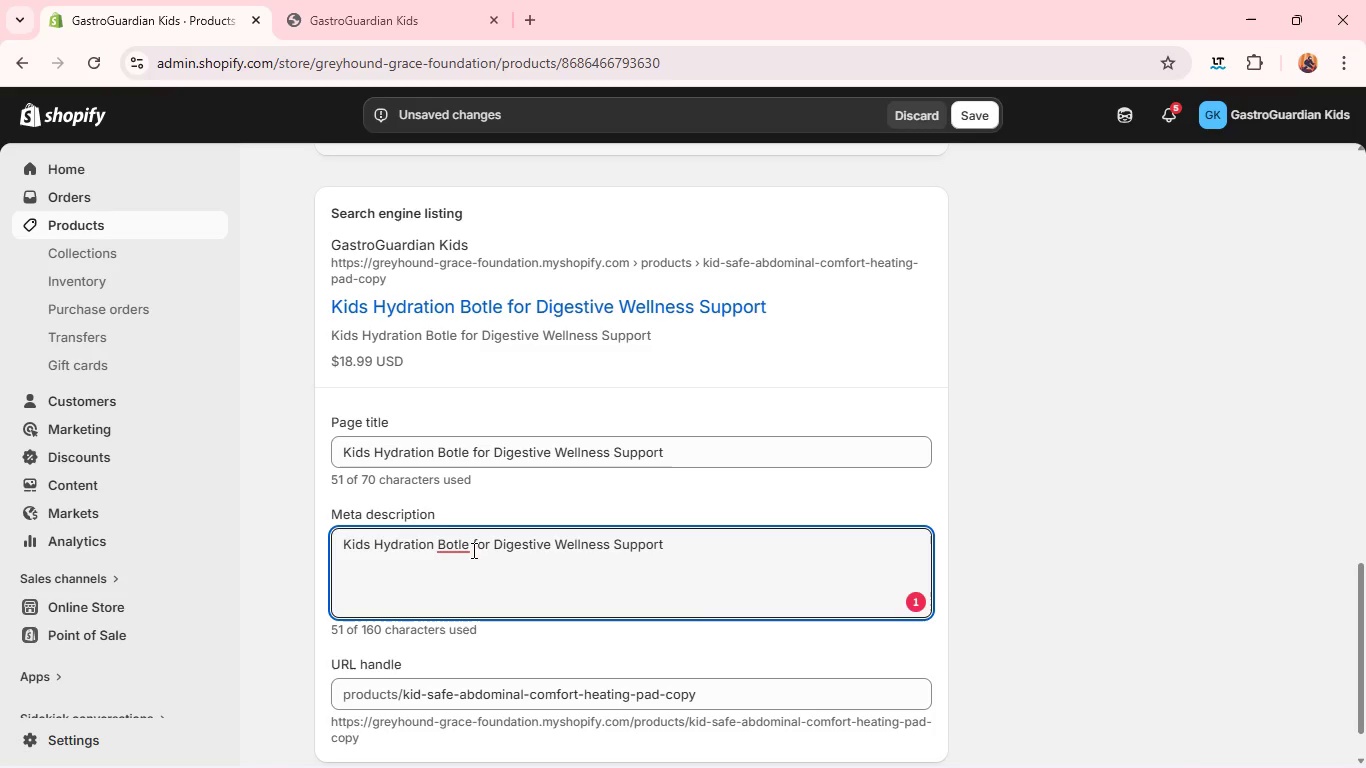 
wait(5.69)
 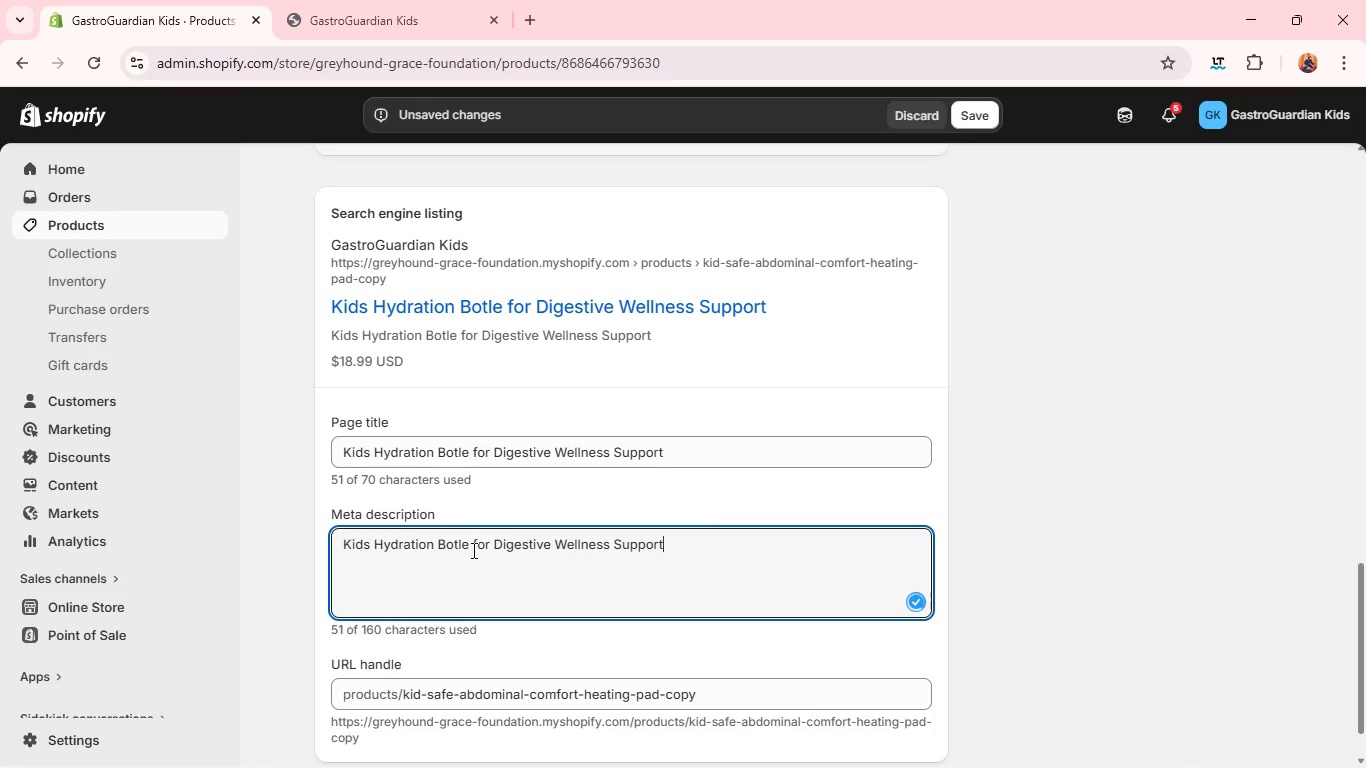 
left_click([465, 536])
 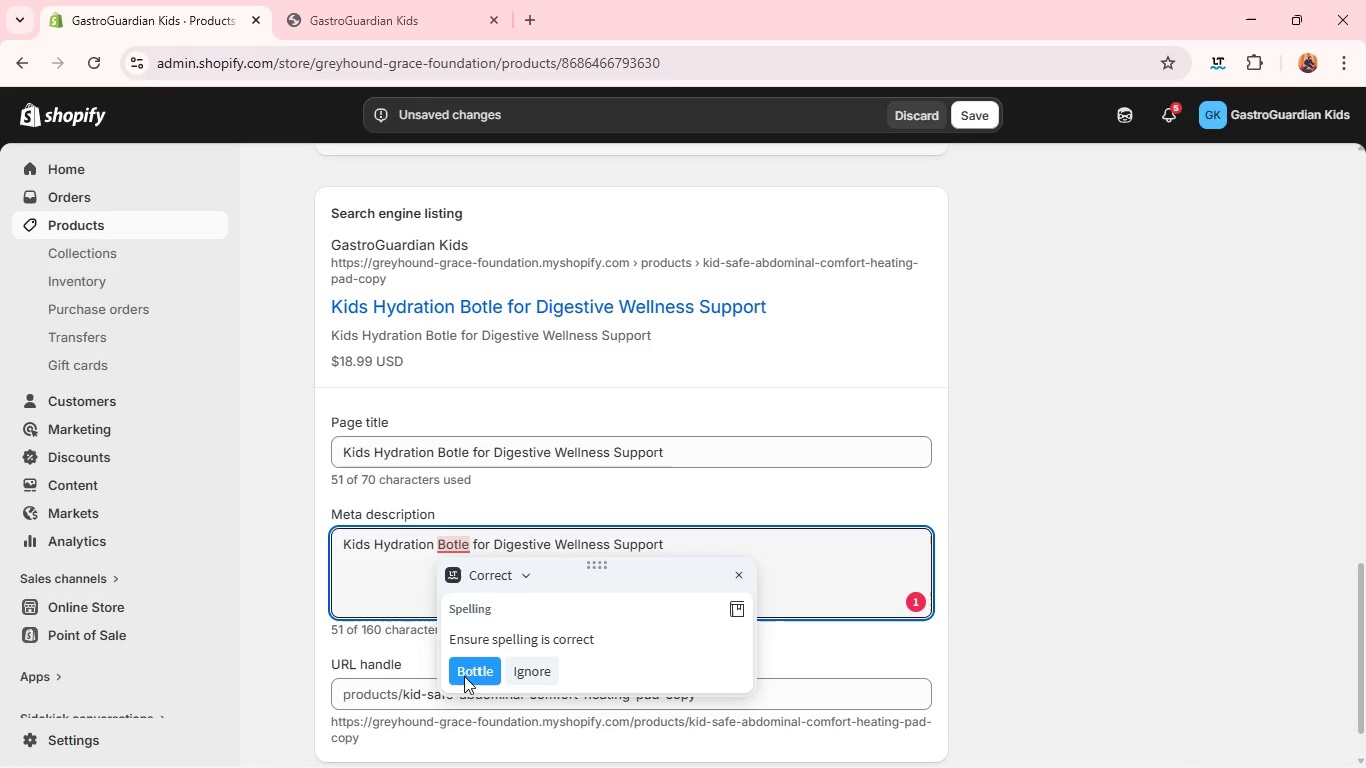 
left_click([465, 674])
 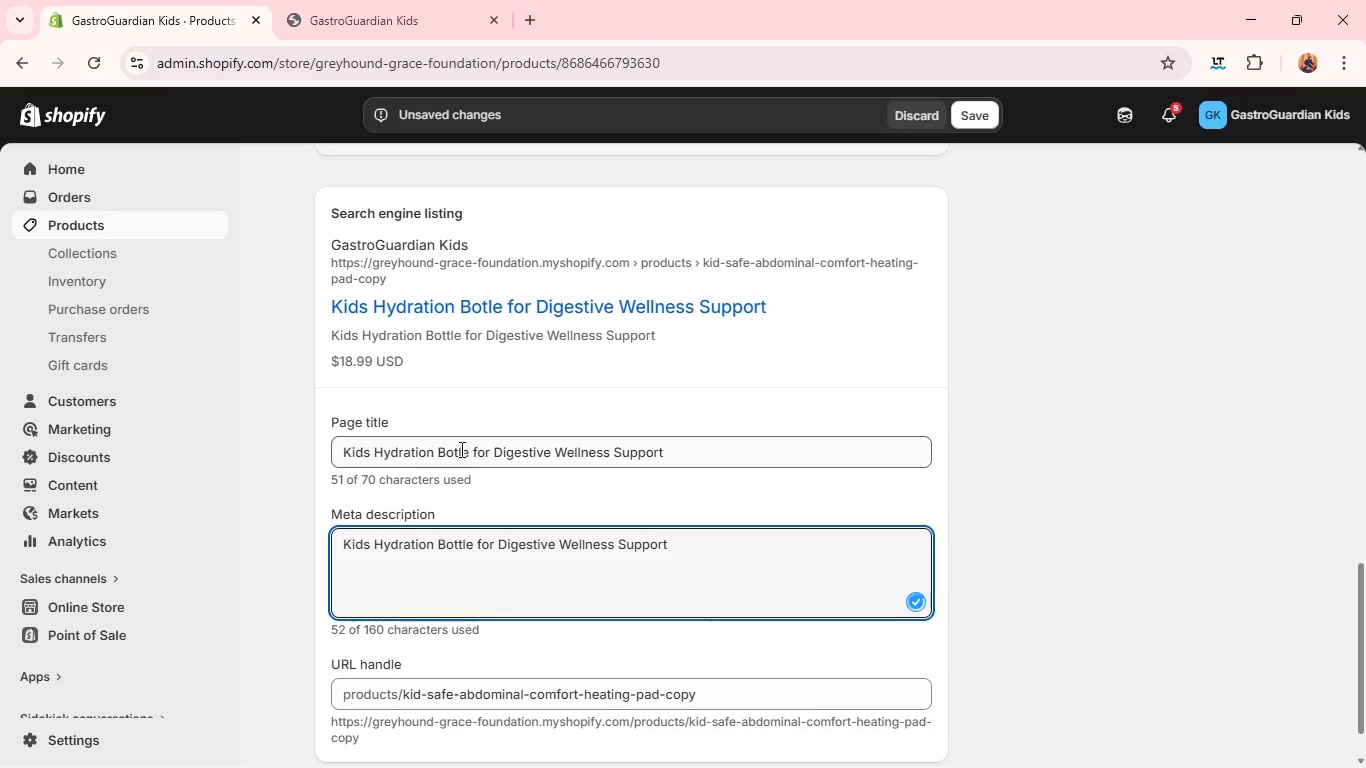 
left_click([460, 449])
 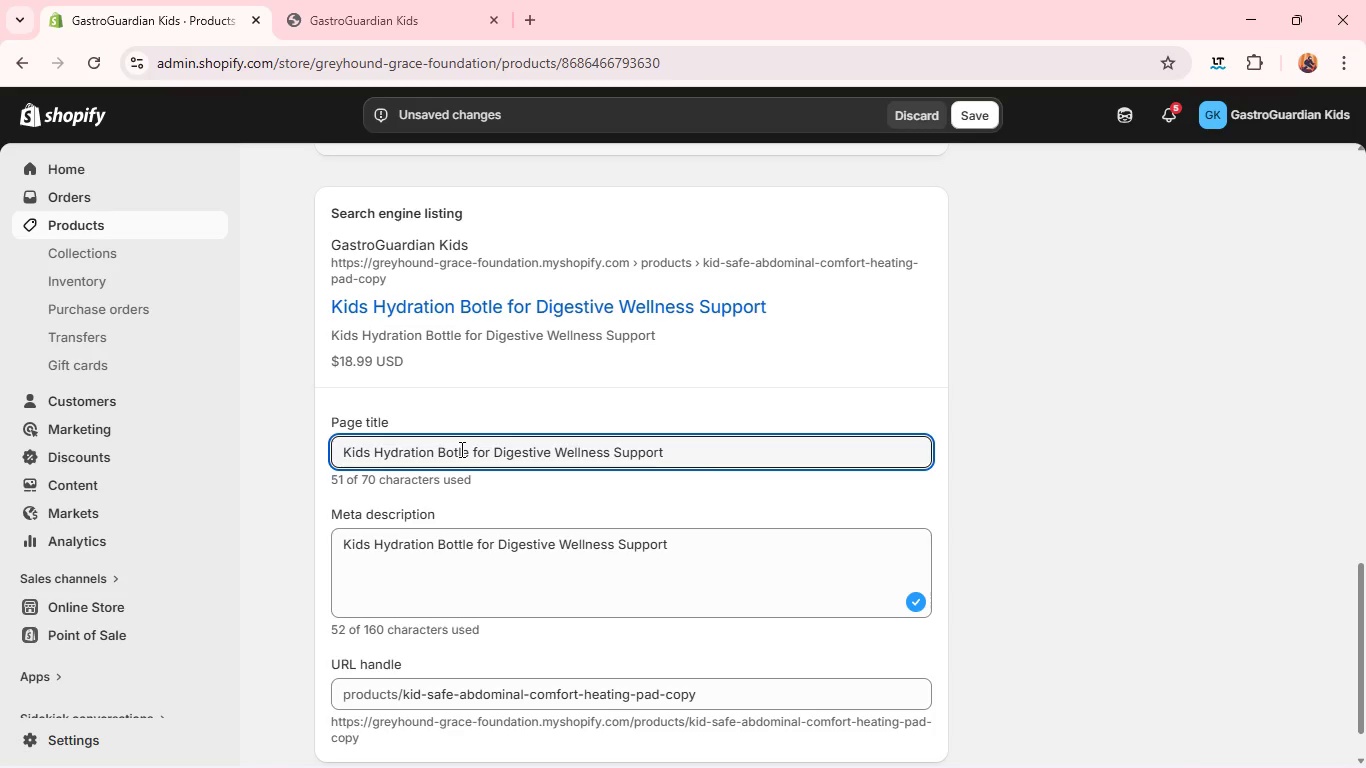 
key(ArrowLeft)
 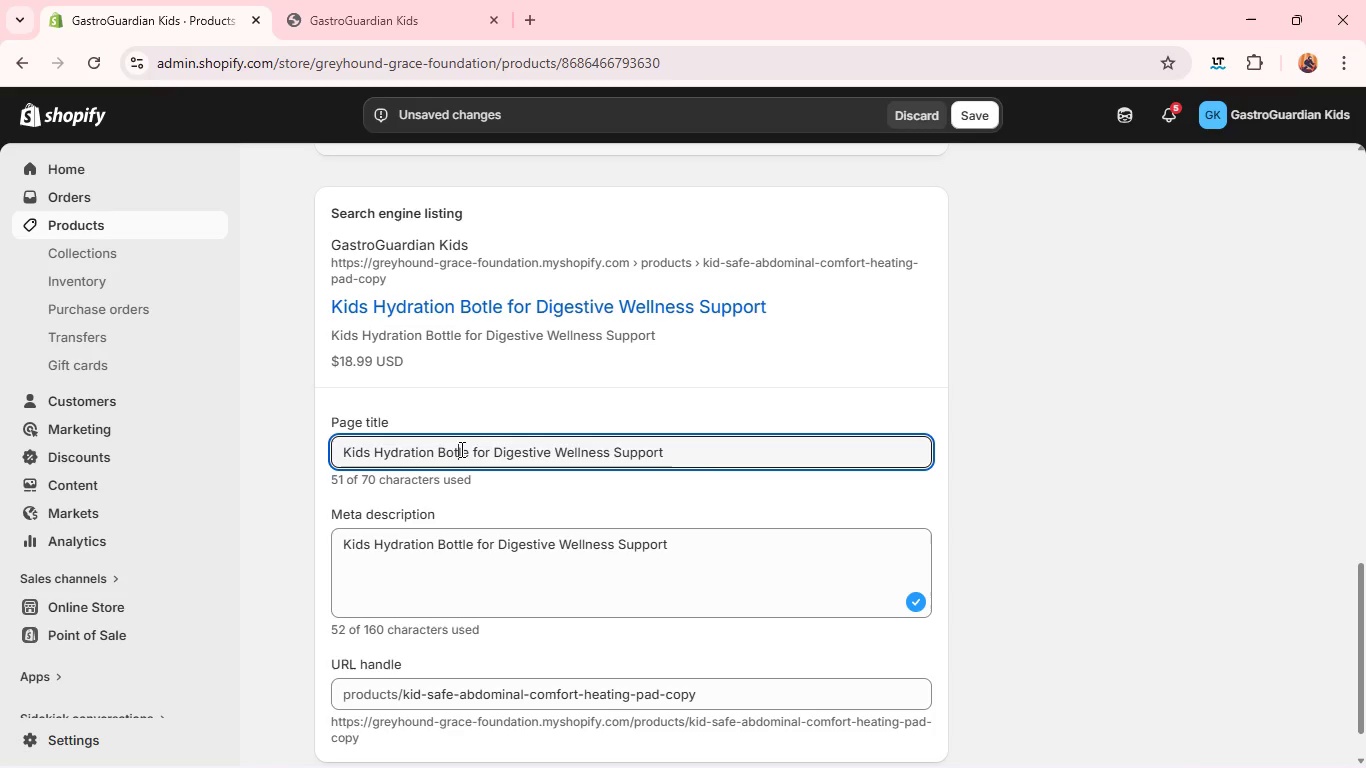 
key(T)
 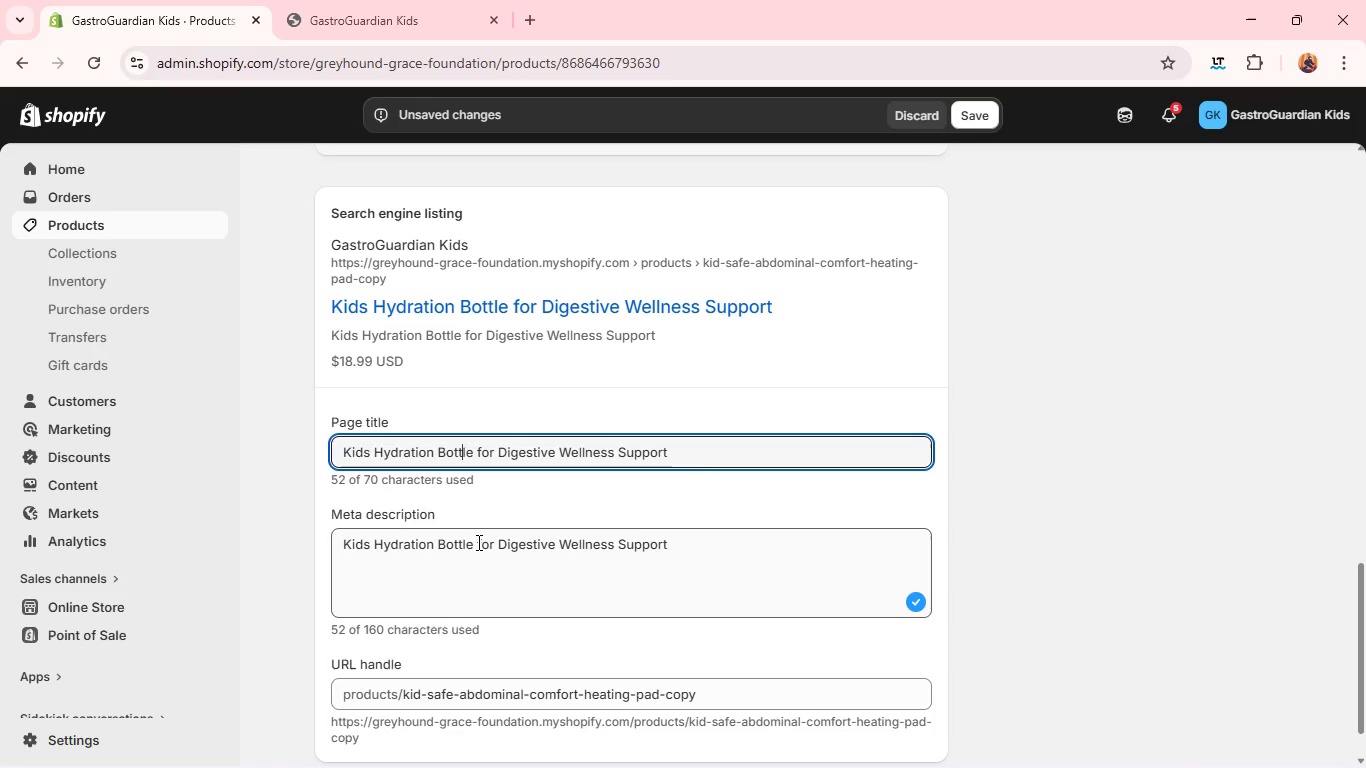 
double_click([477, 542])
 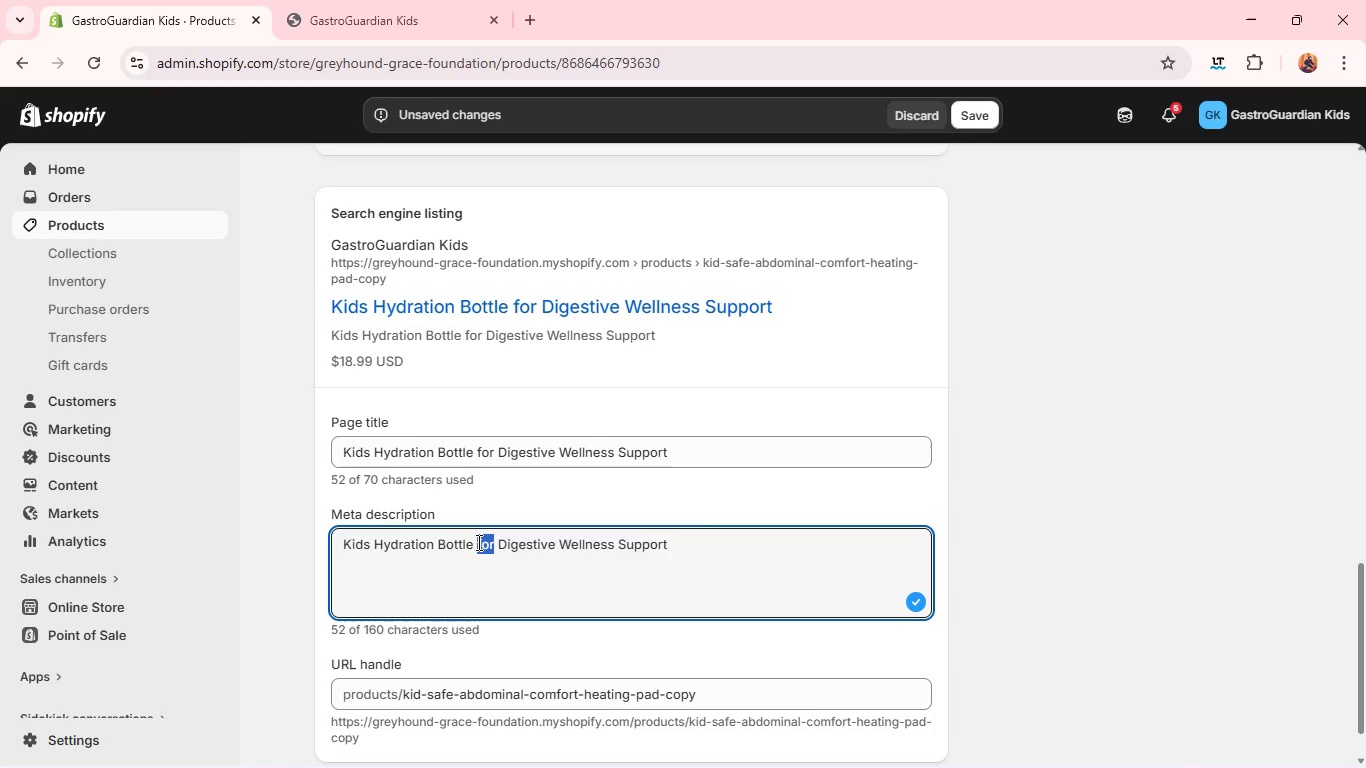 
triple_click([477, 542])
 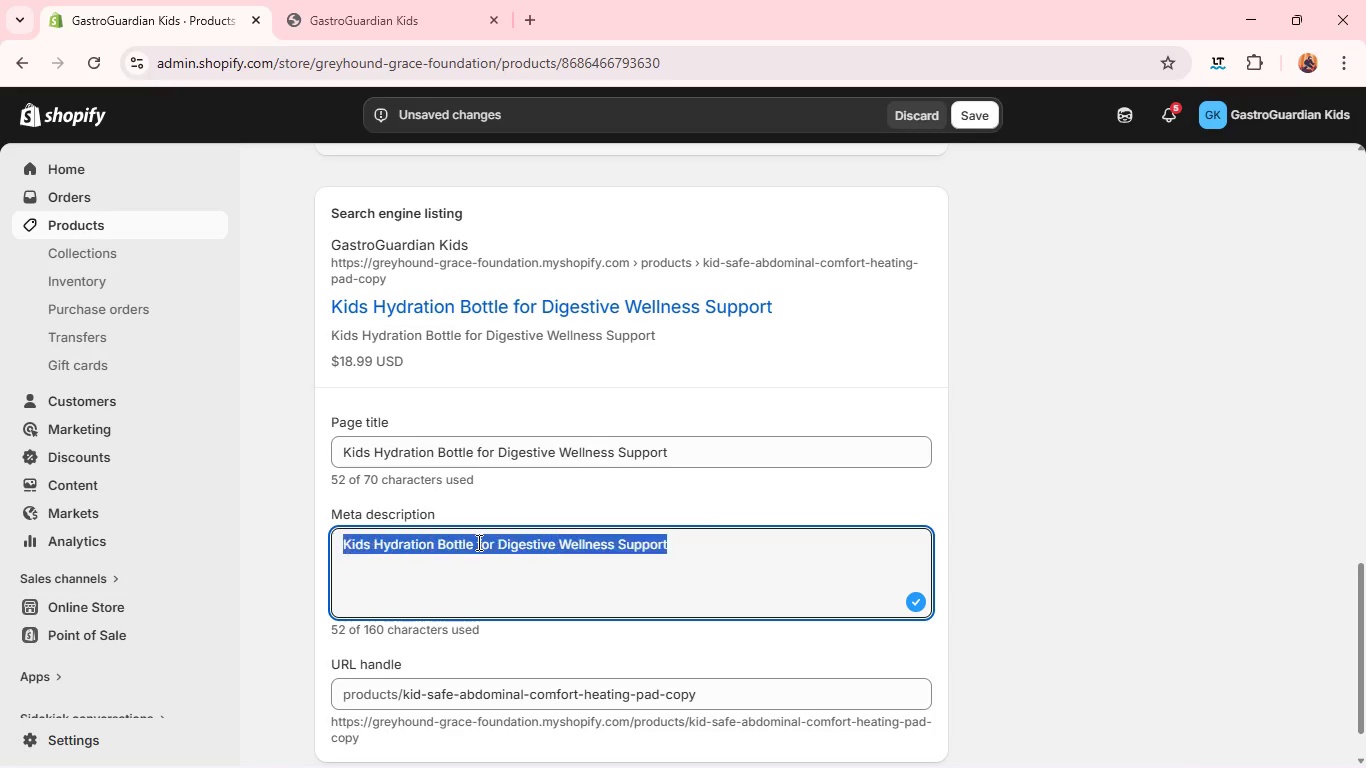 
triple_click([477, 542])
 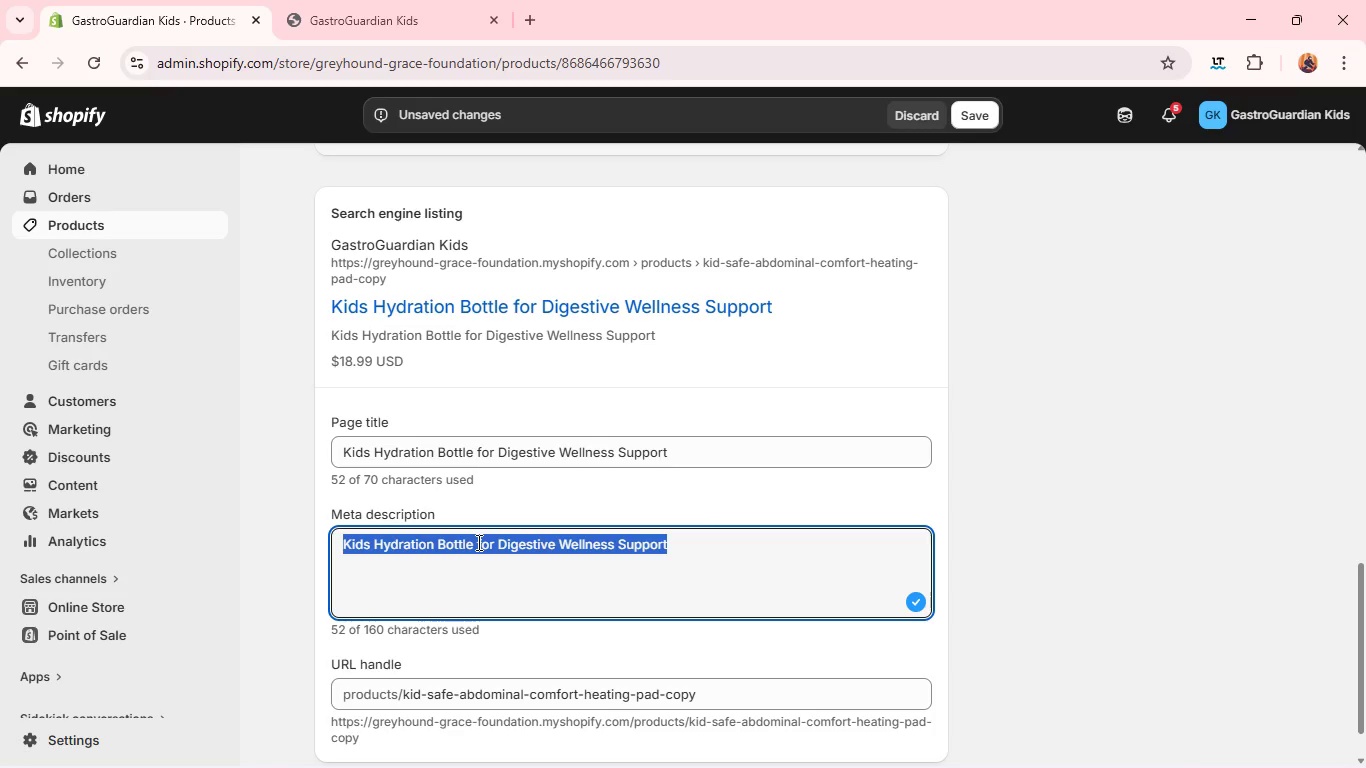 
type(Child-free)
key(Backspace)
key(Backspace)
type(iendly hydration bottle designed to support healty digestion and daily water inate habits.)
 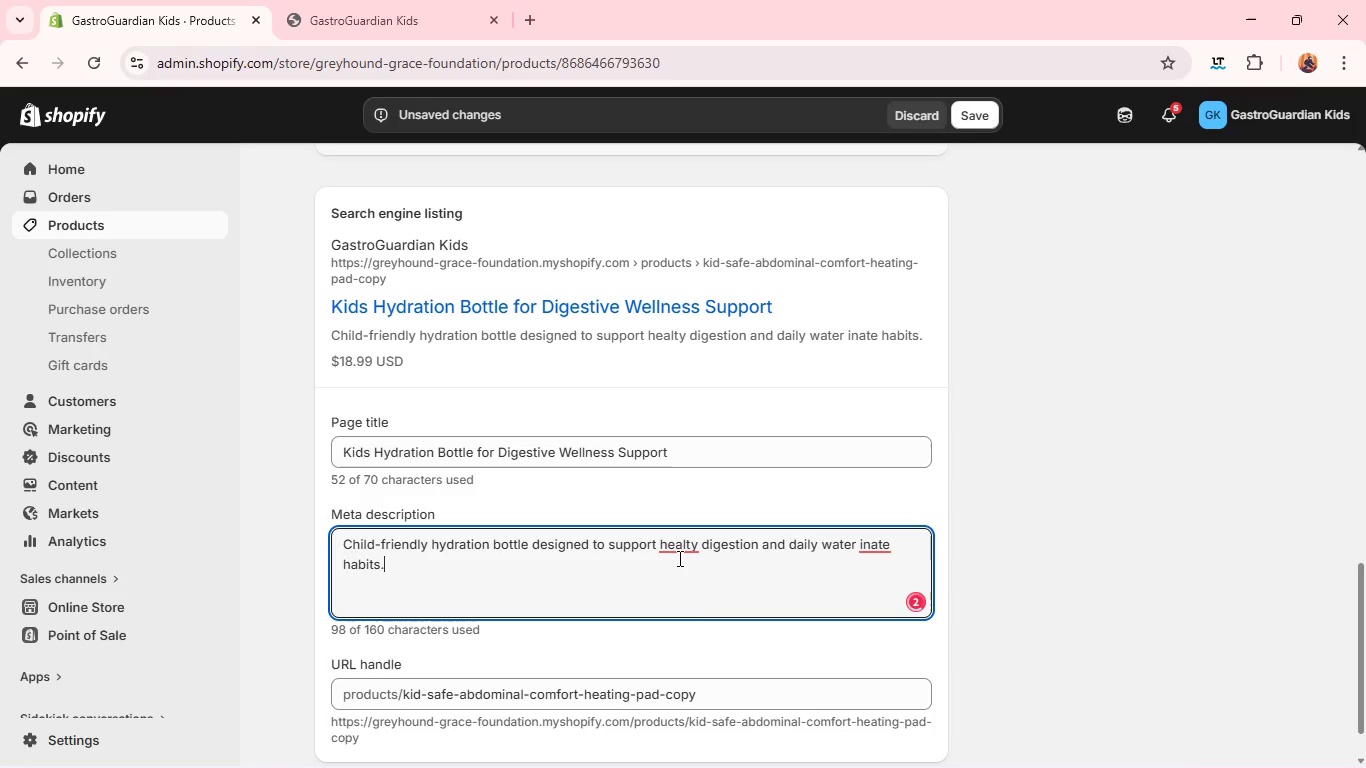 
left_click([678, 556])
 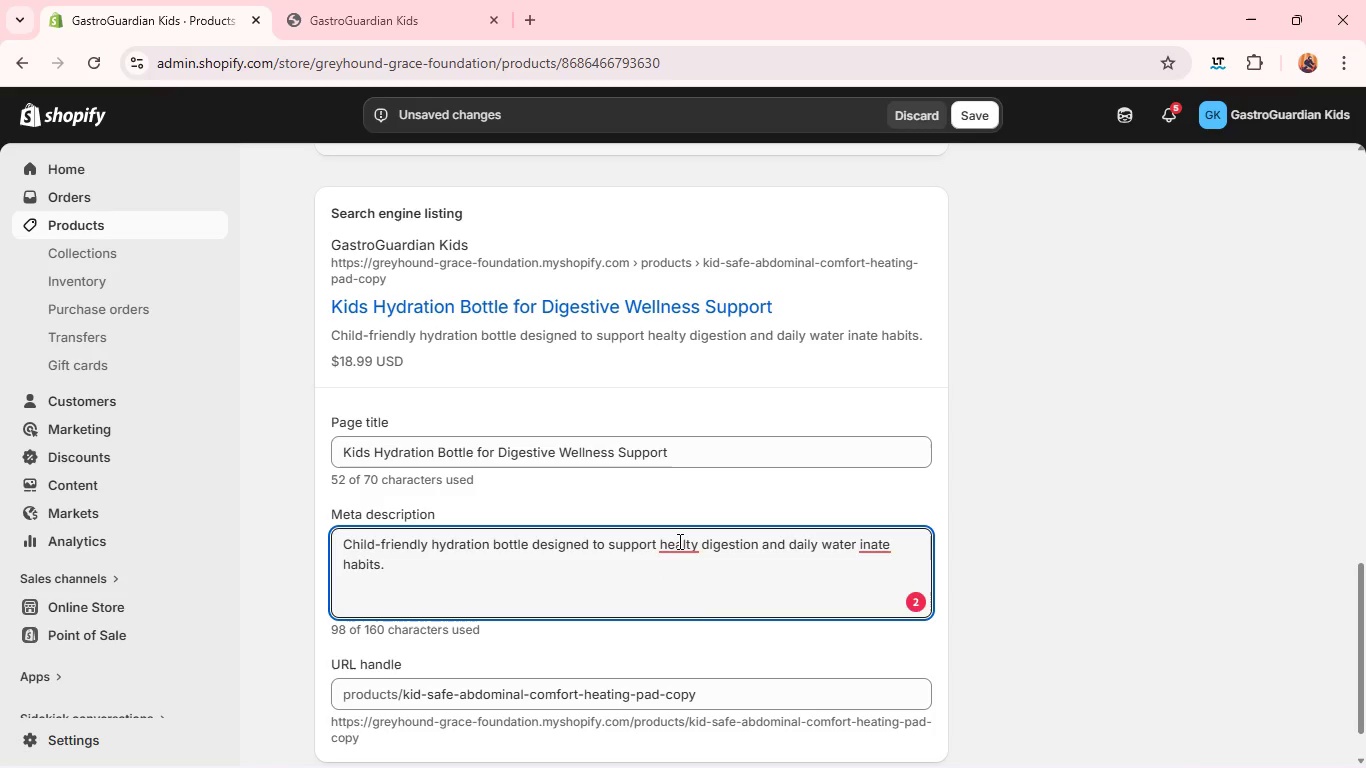 
left_click([678, 541])
 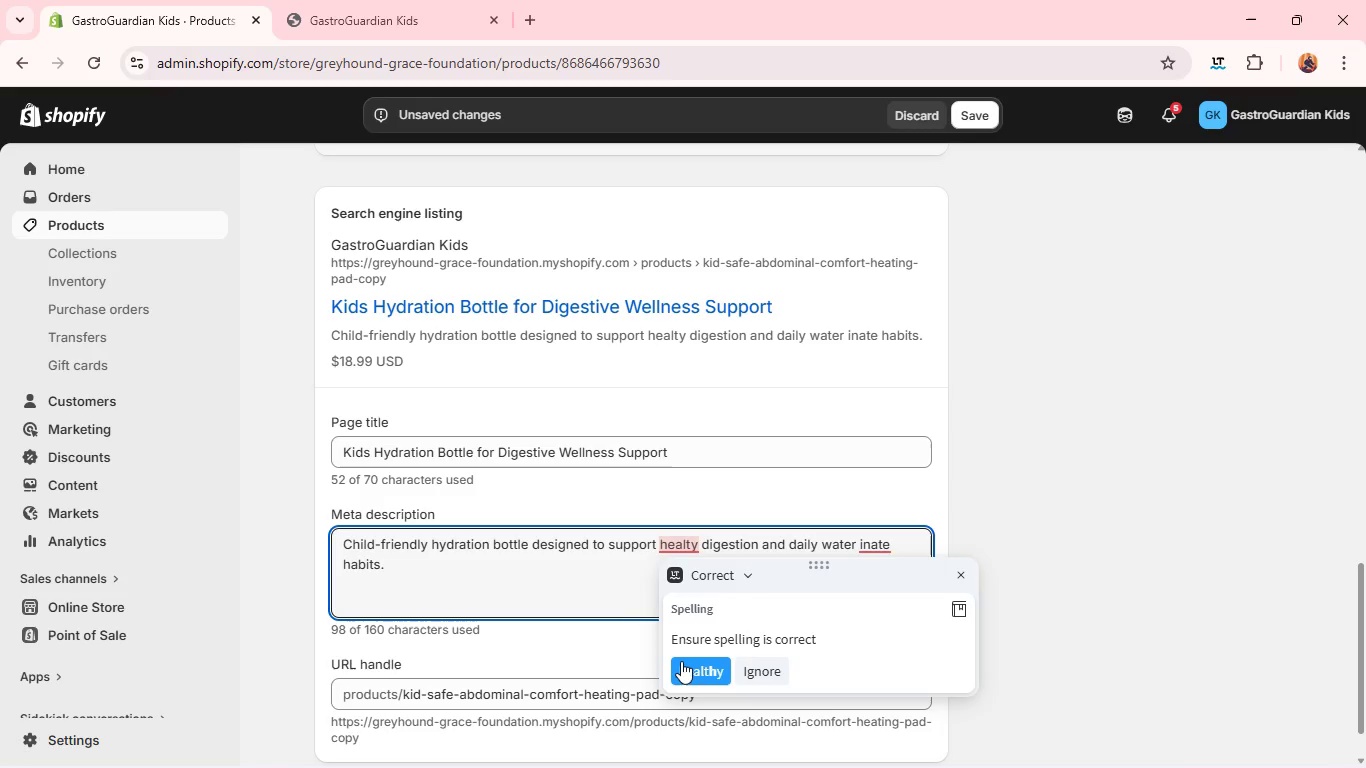 
left_click([681, 661])
 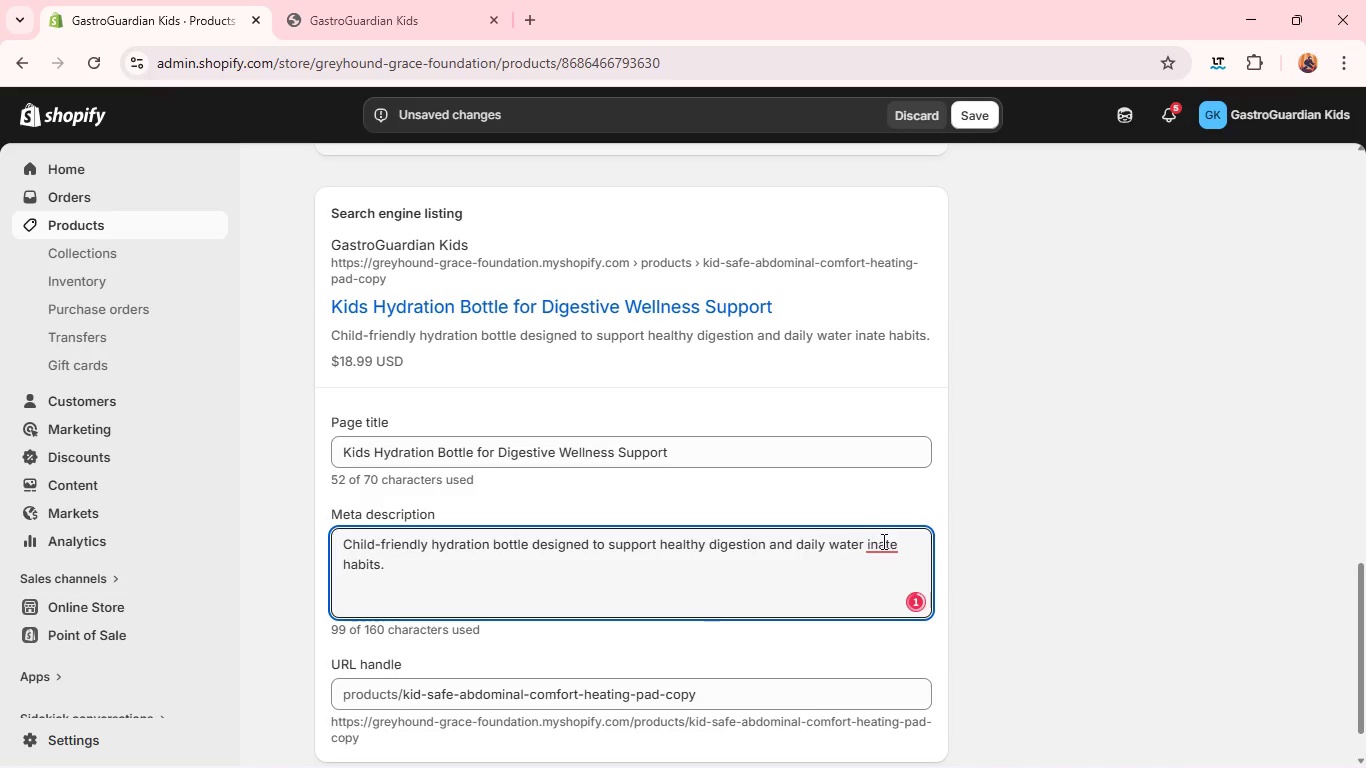 
left_click([884, 542])
 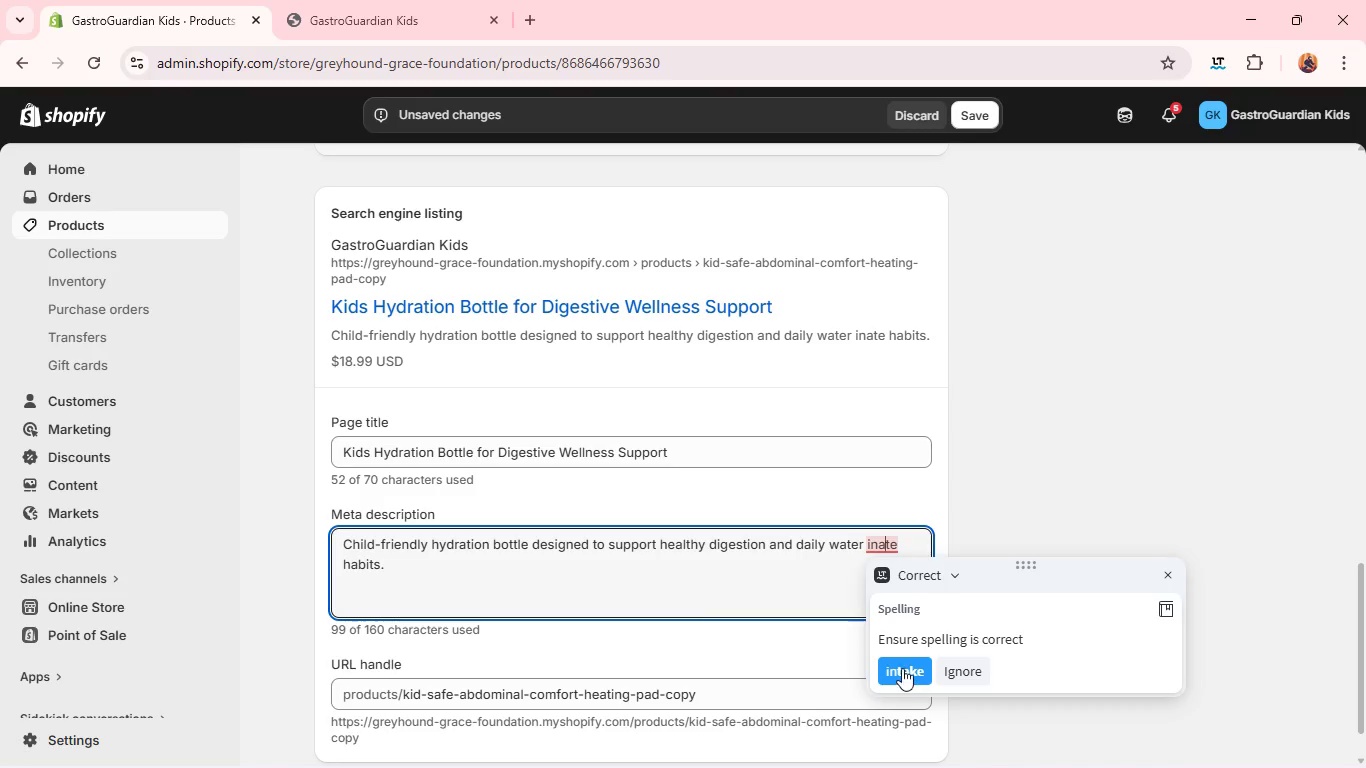 
left_click([902, 668])
 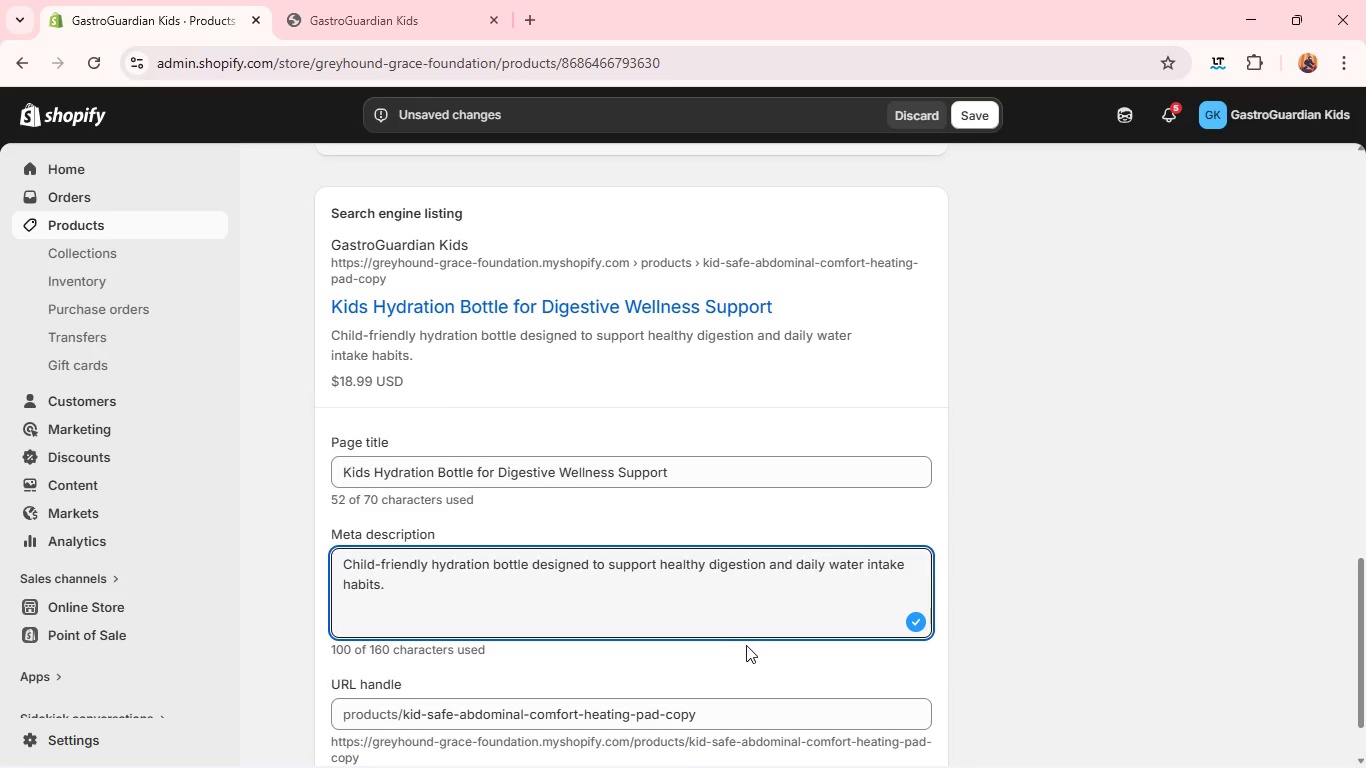 
left_click([756, 627])
 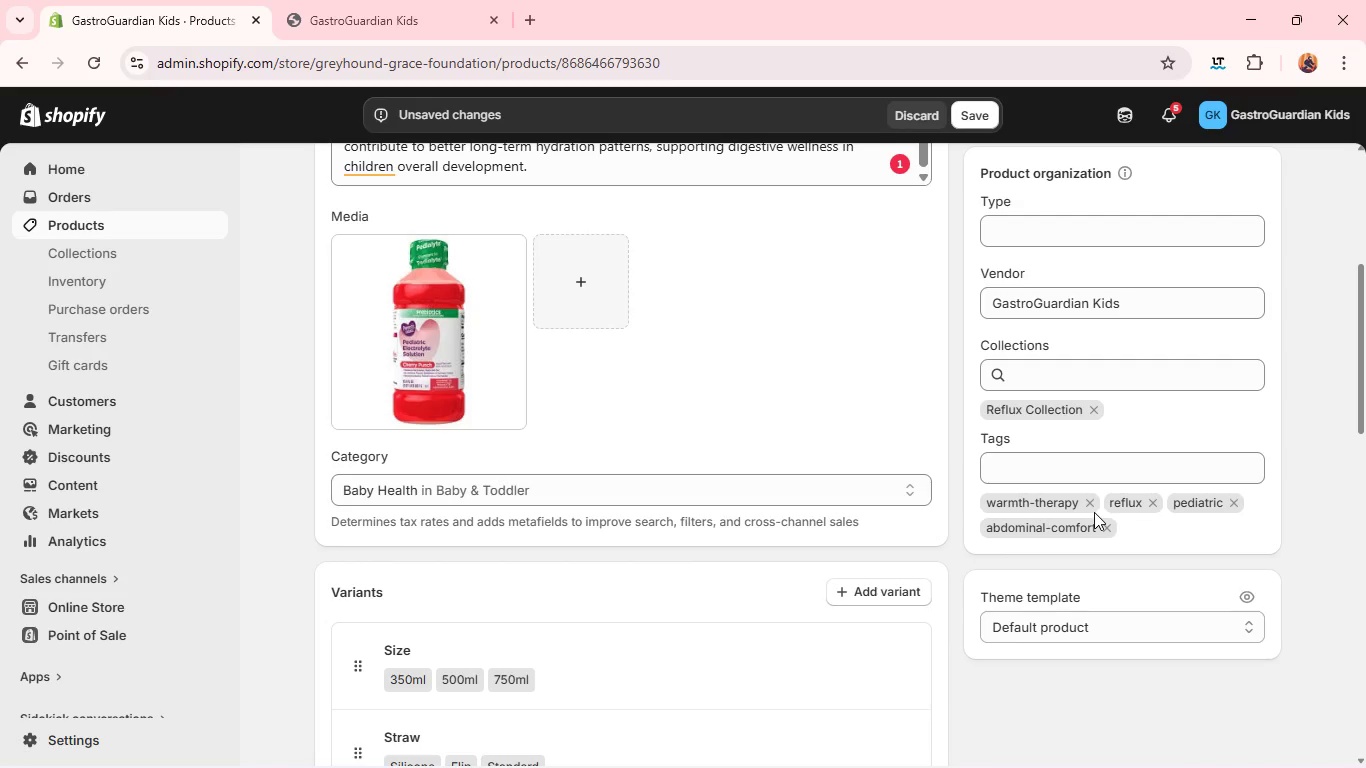 
wait(11.95)
 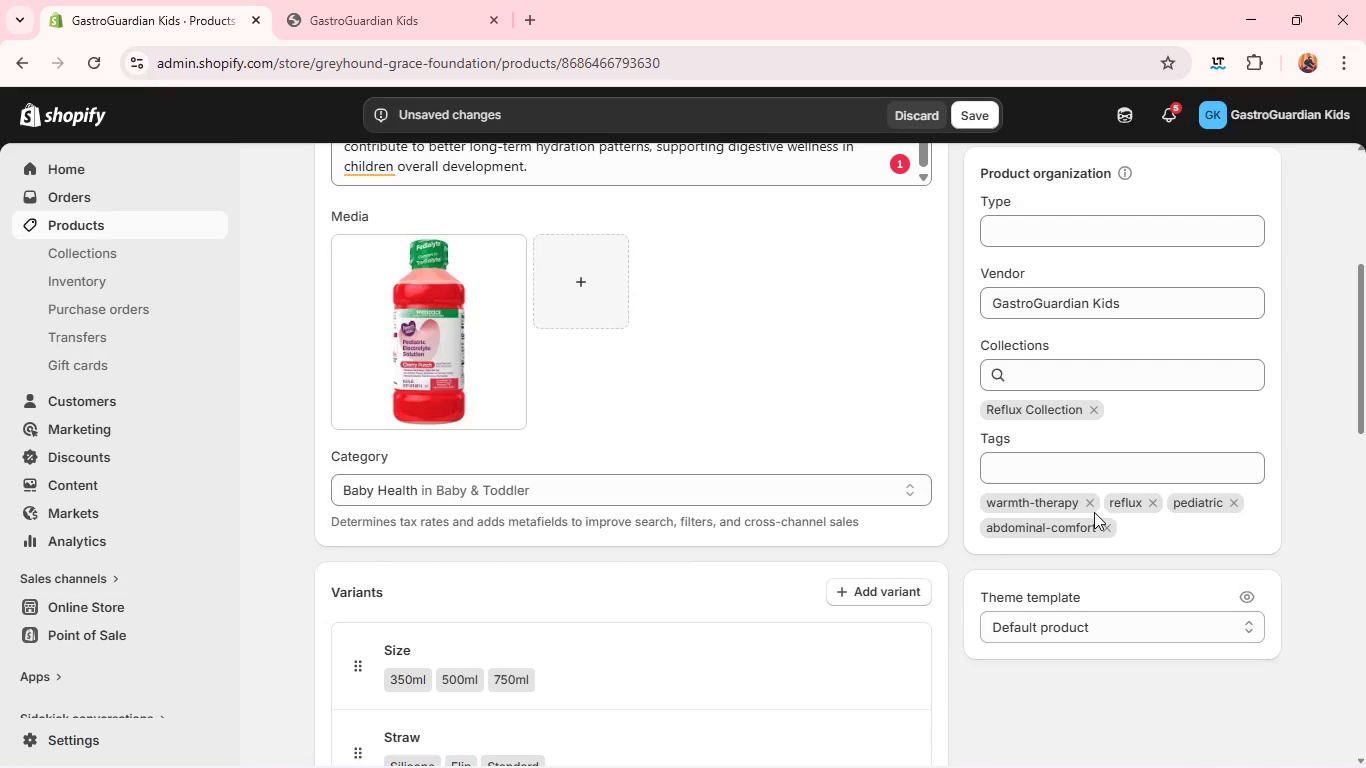 
left_click([1084, 501])
 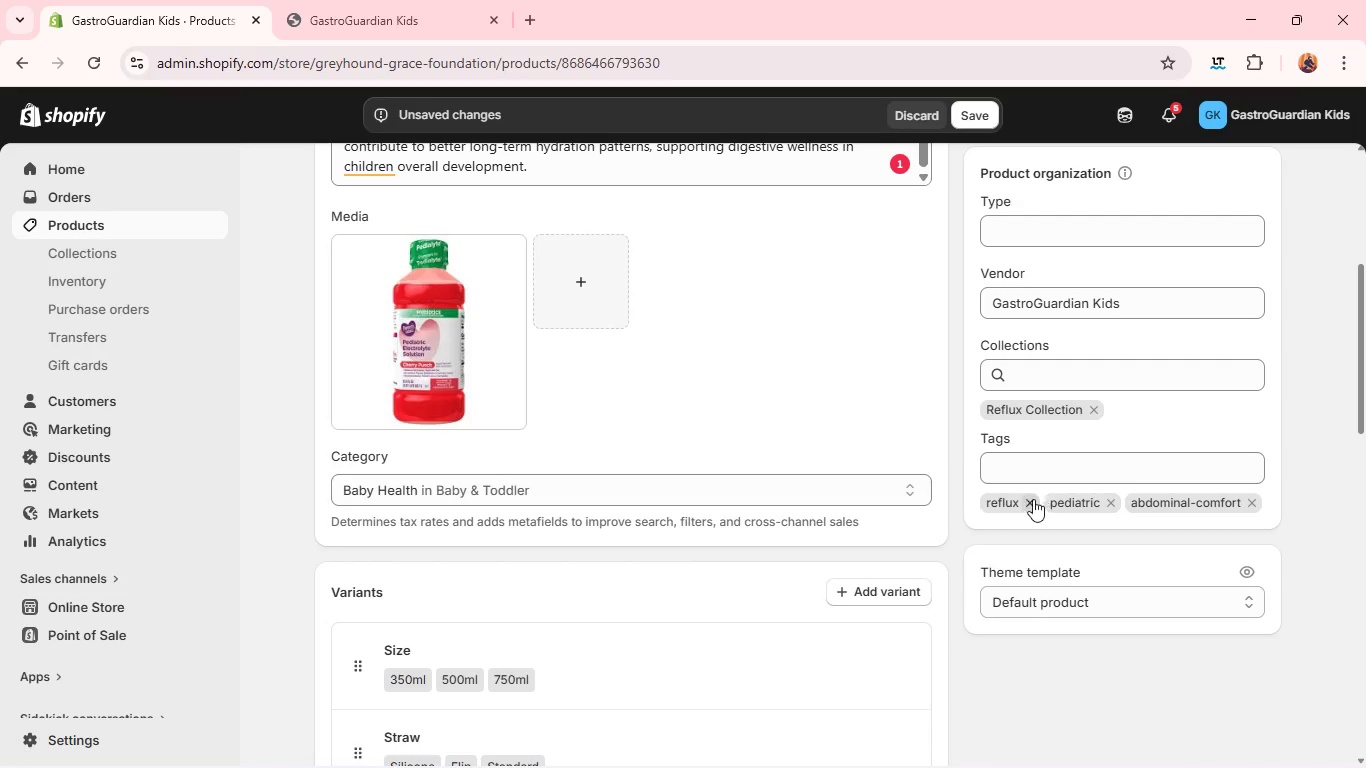 
left_click([1027, 499])
 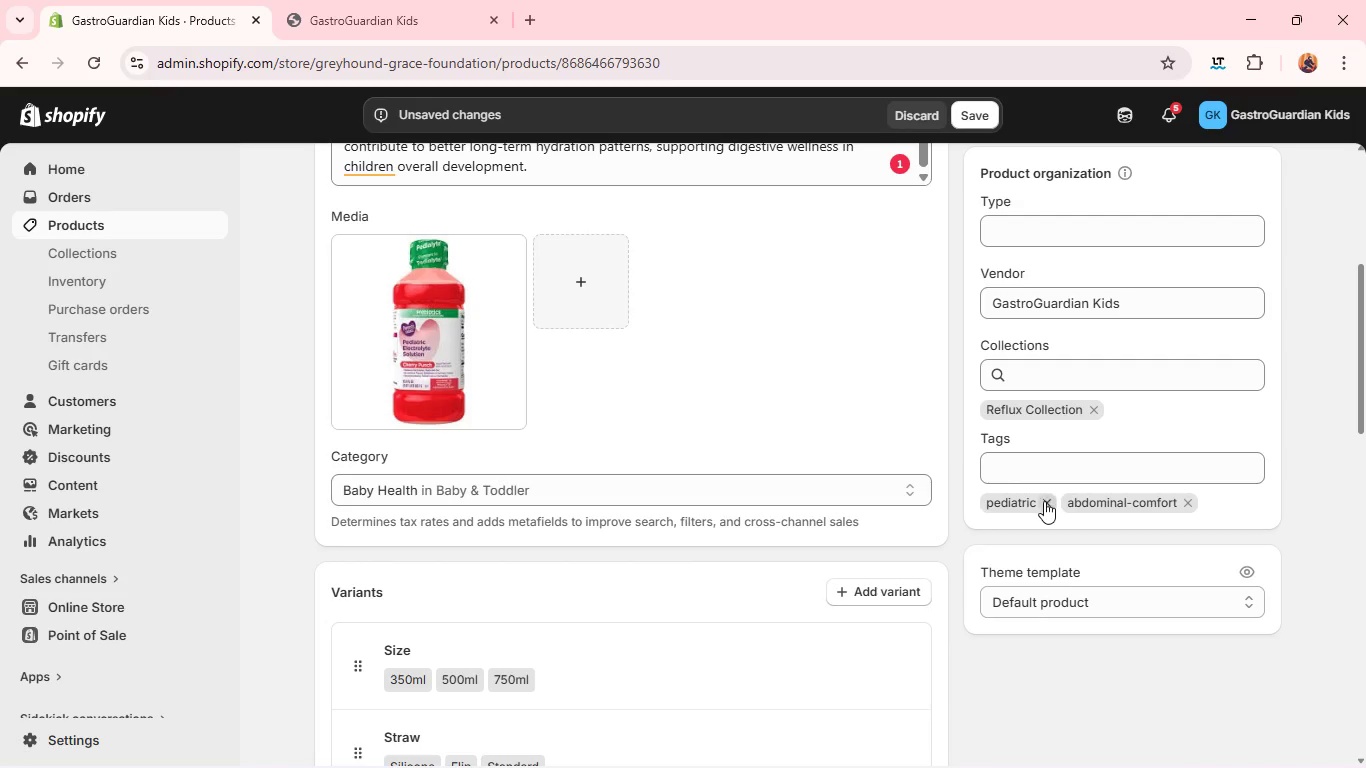 
left_click([1045, 501])
 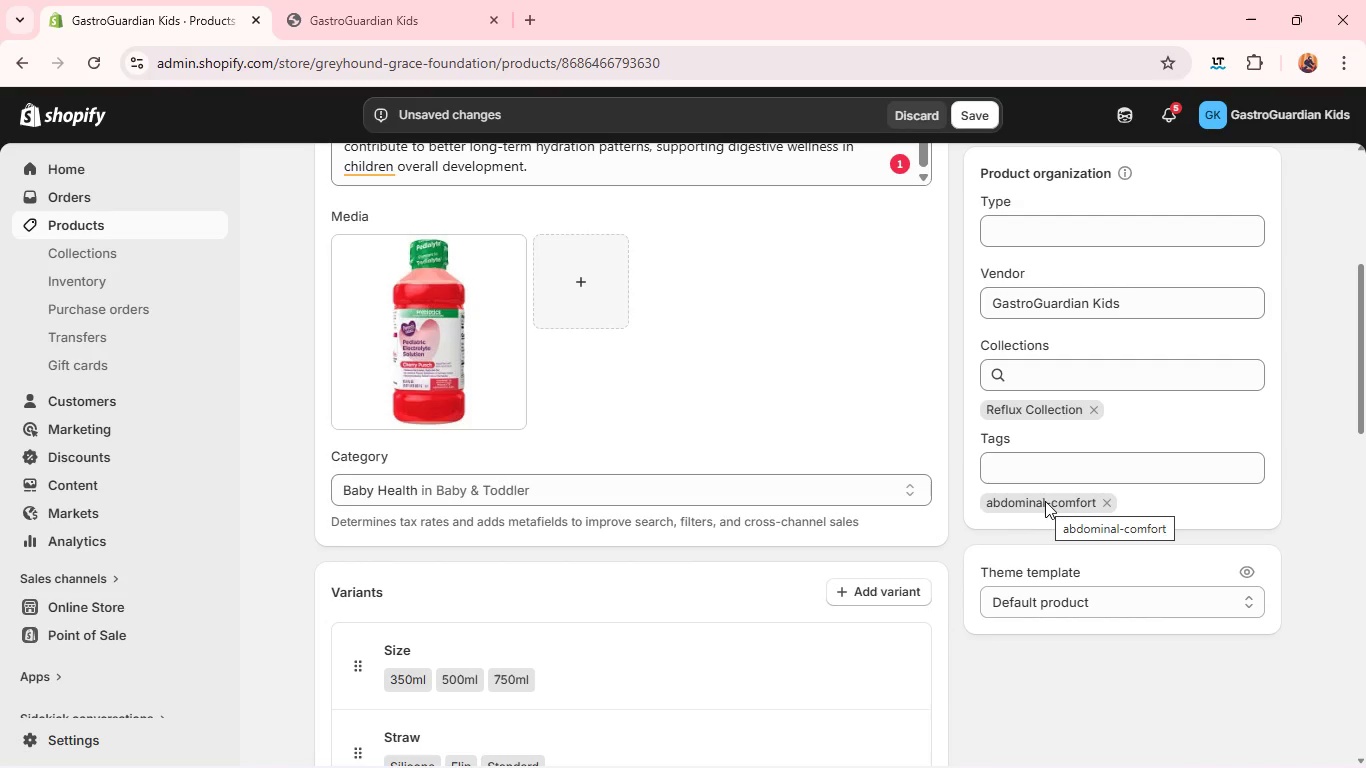 
left_click([1098, 502])
 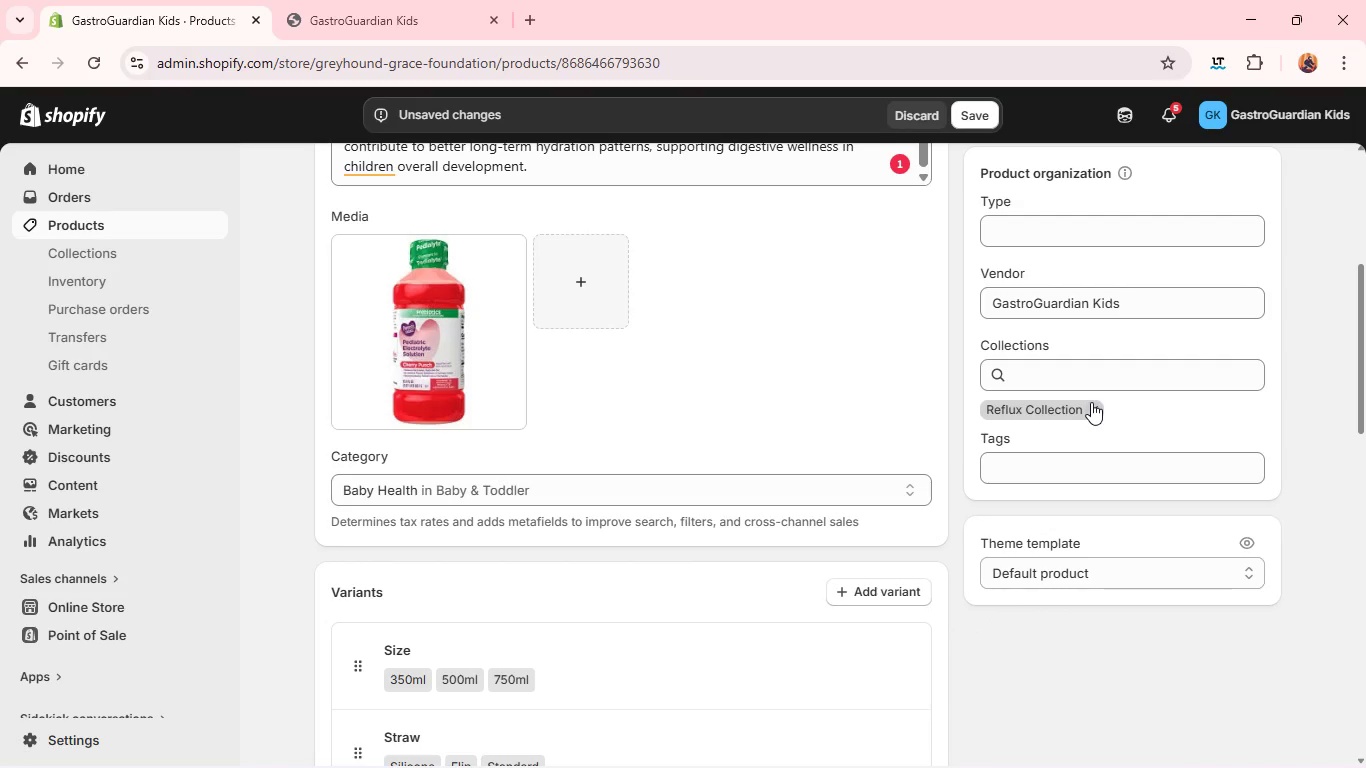 
left_click([1091, 402])
 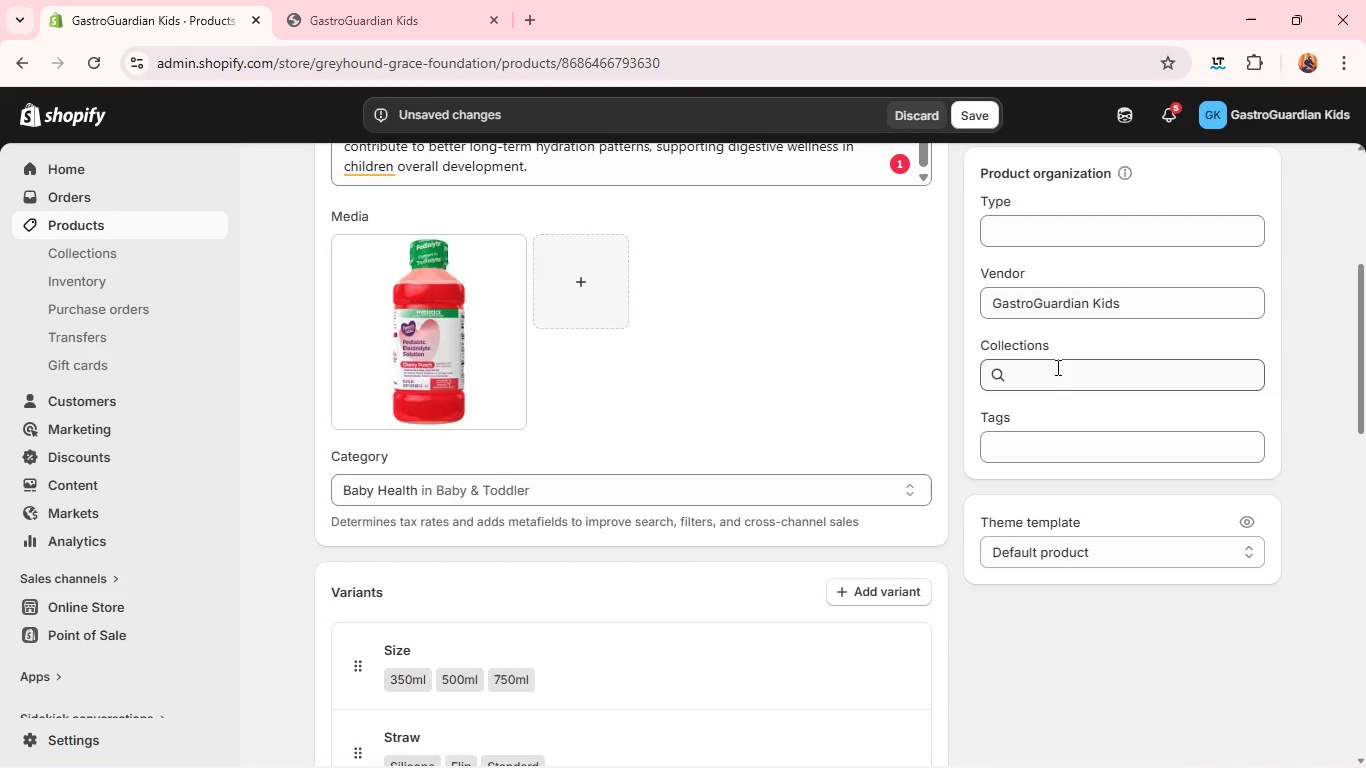 
left_click([1056, 367])
 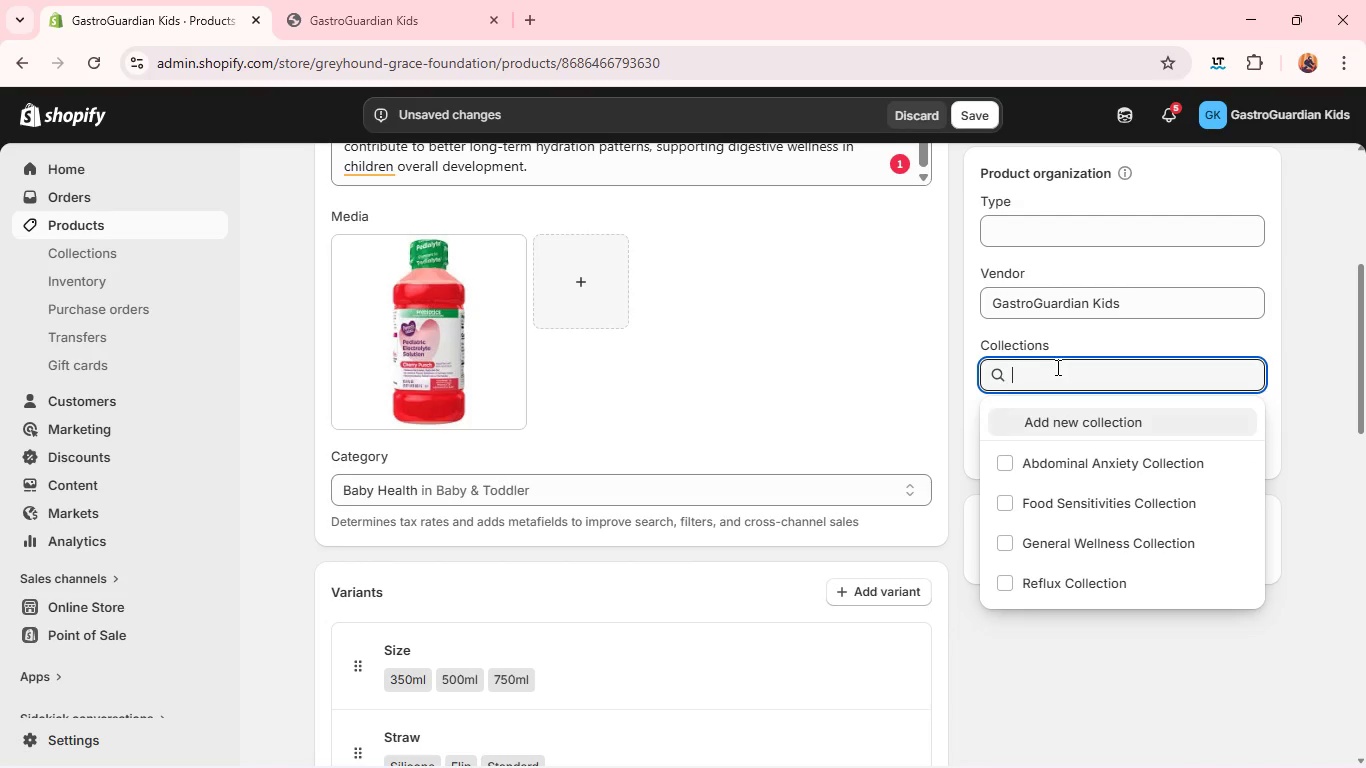 
key(Shift+G)
 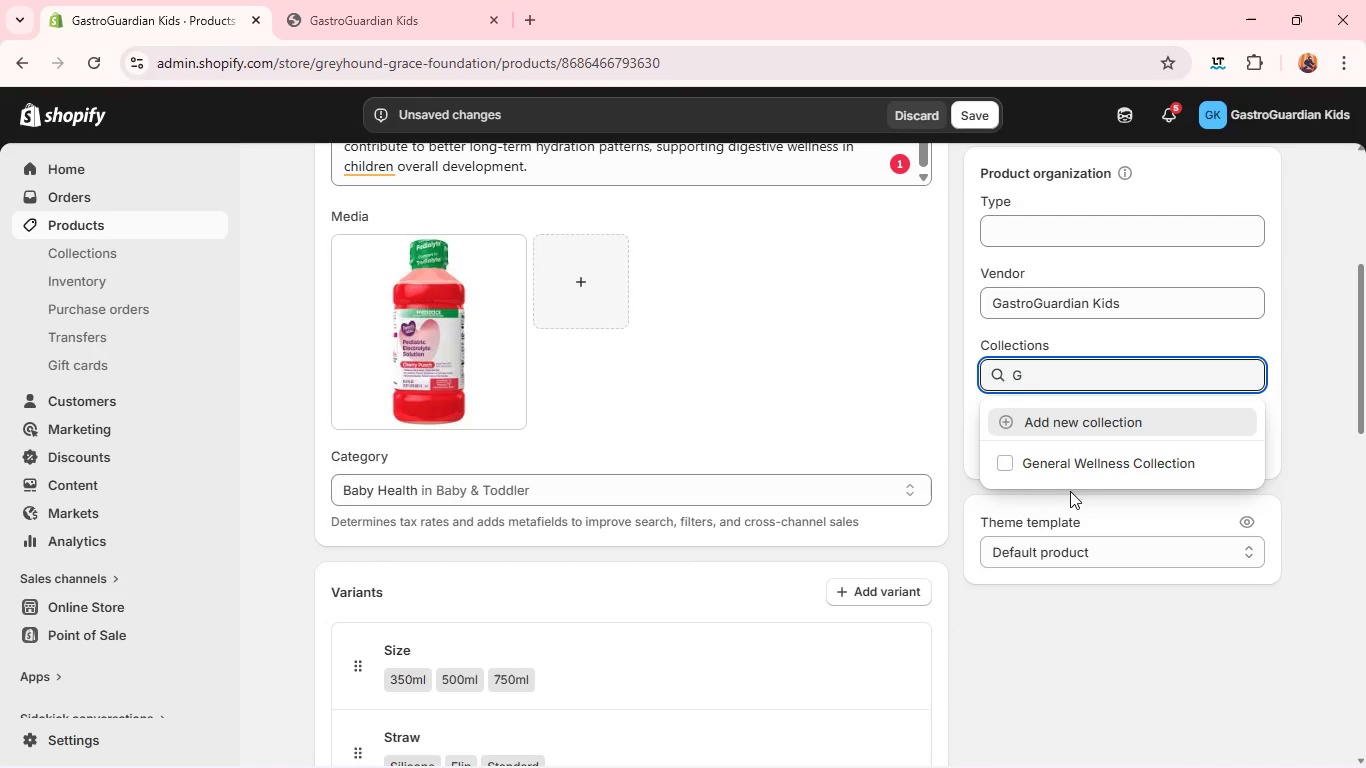 
left_click([1065, 459])
 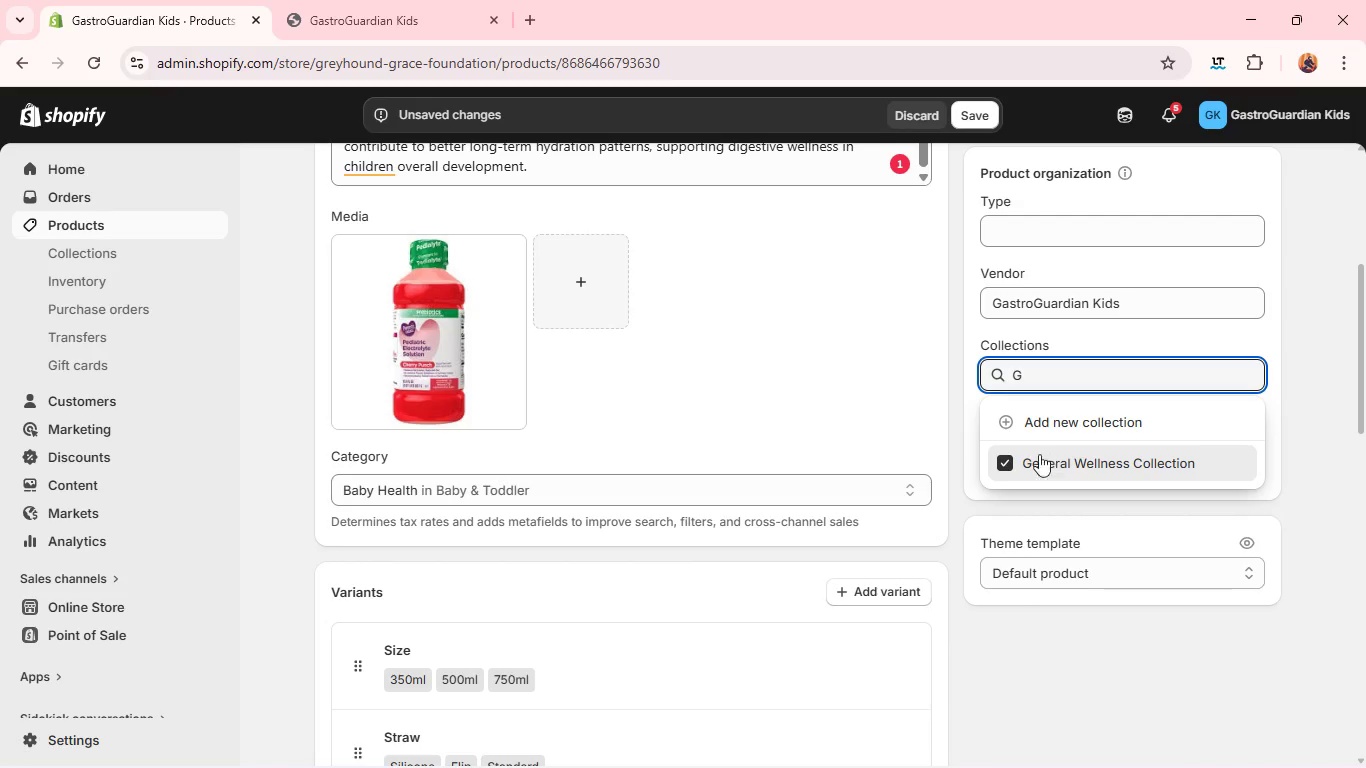 
left_click([1159, 336])
 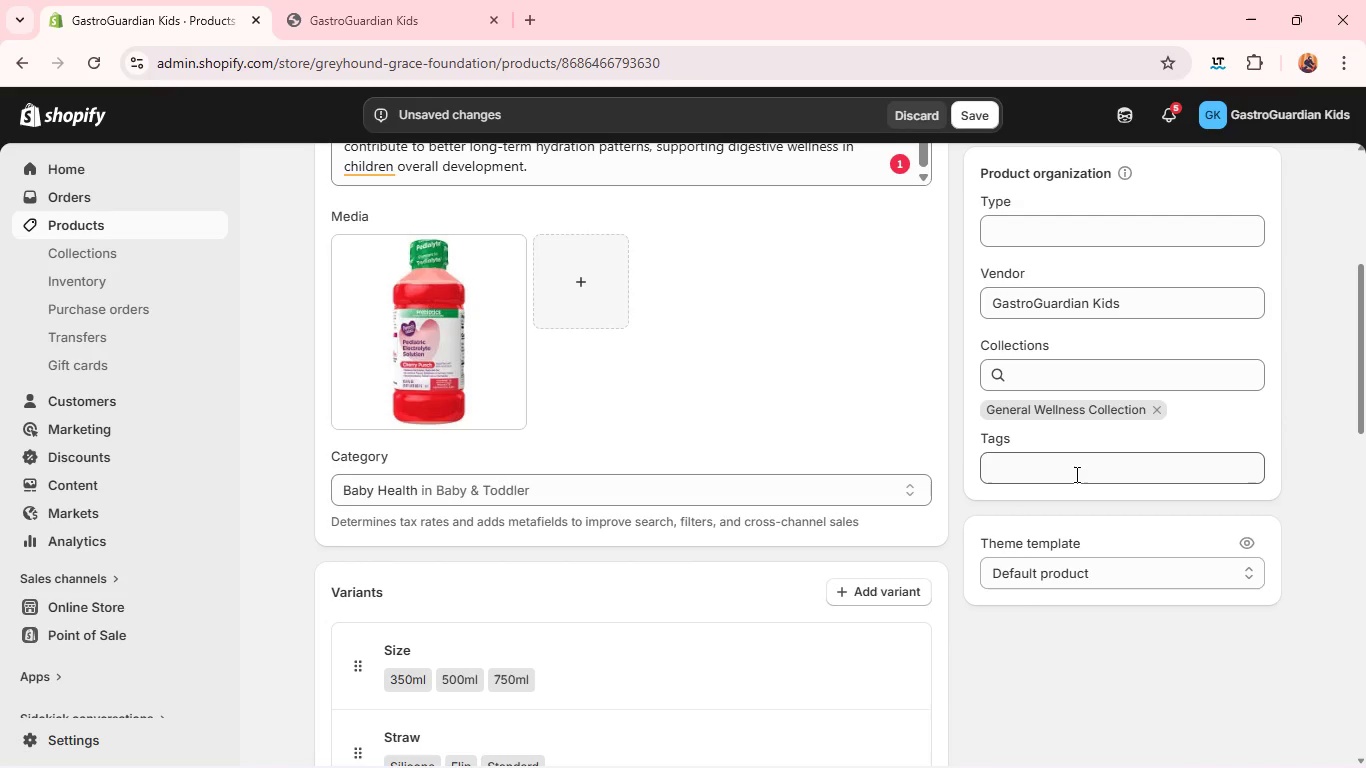 
left_click([1075, 474])
 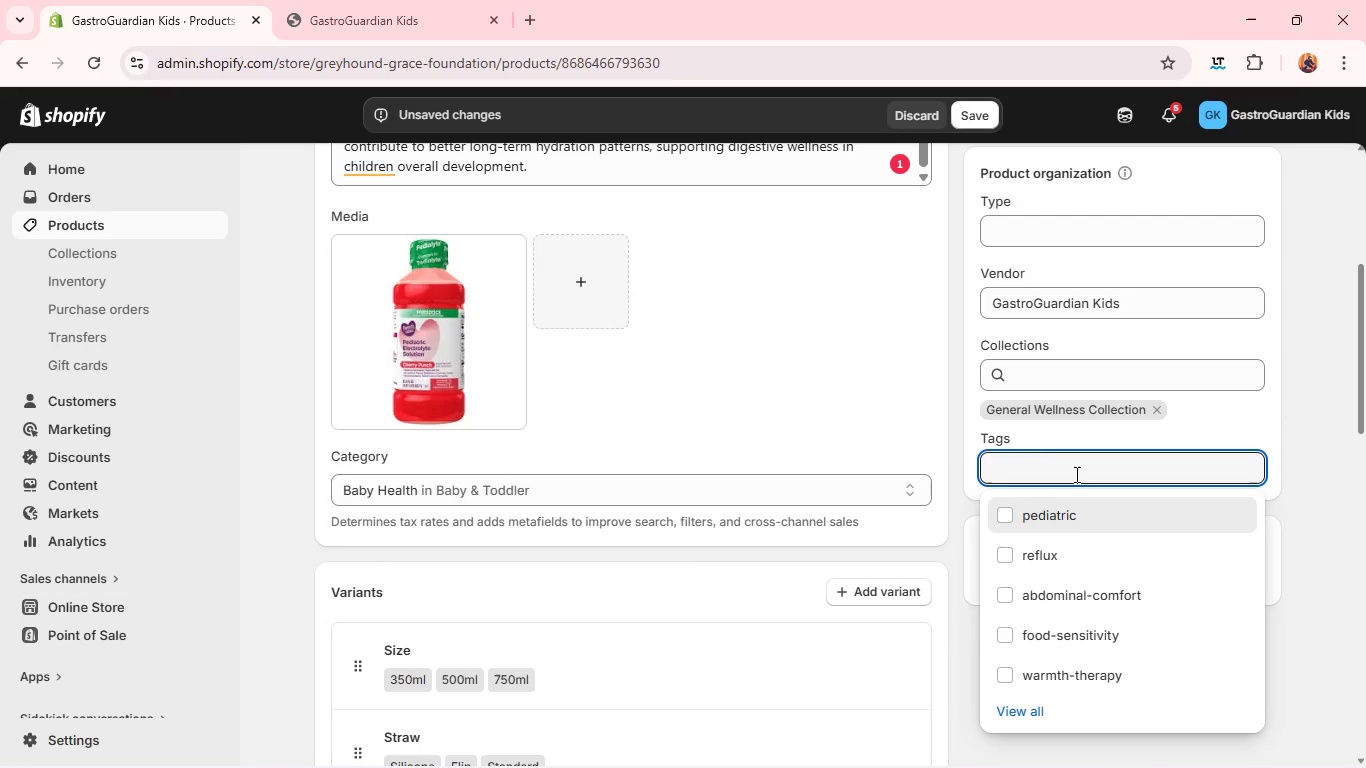 
type(well)
 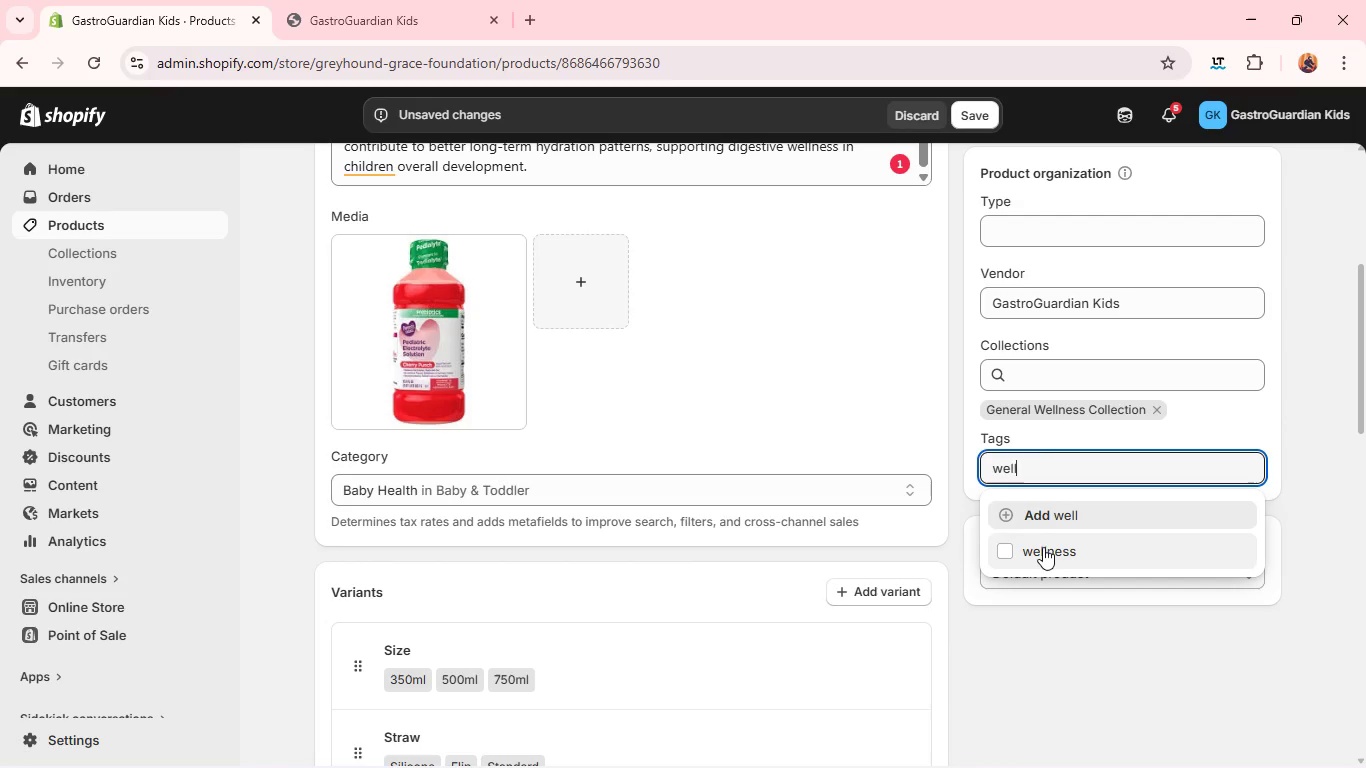 
left_click([1039, 554])
 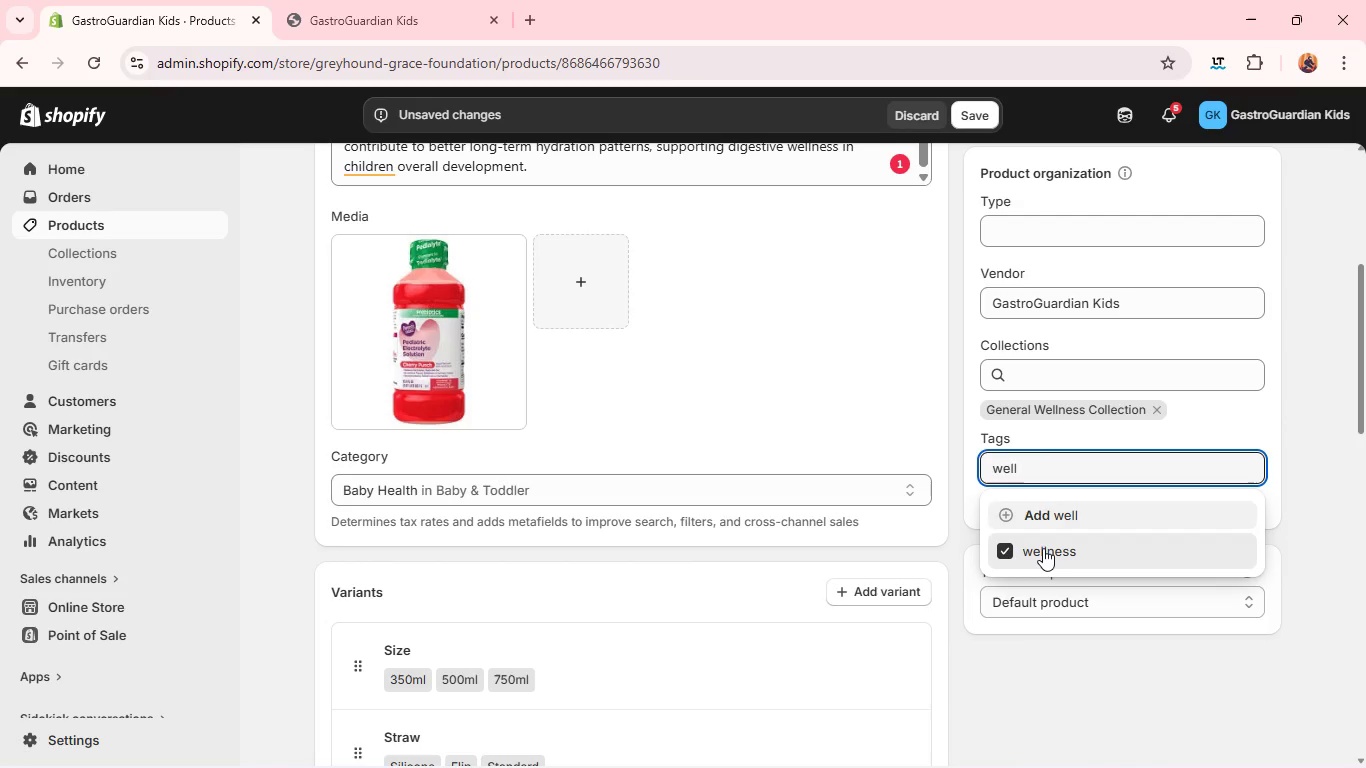 
left_click([1041, 556])
 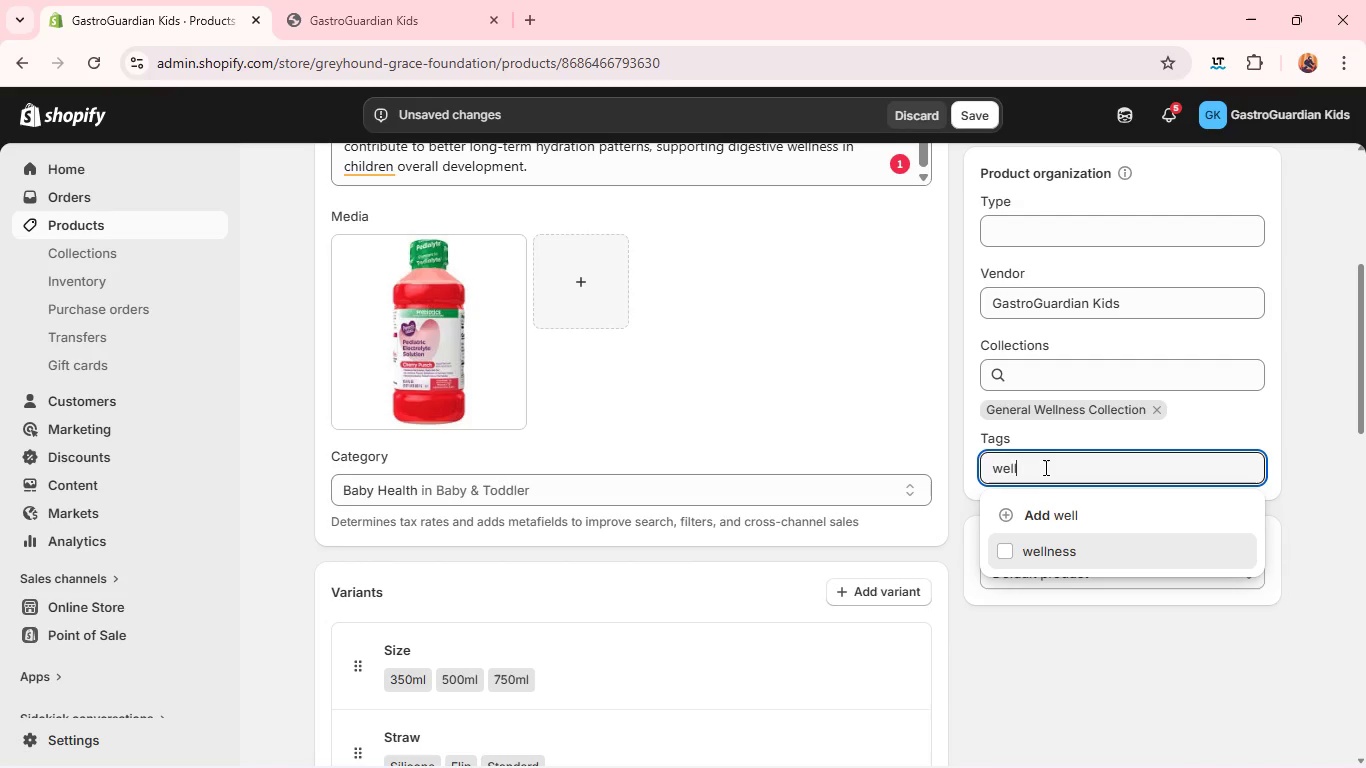 
double_click([1044, 467])
 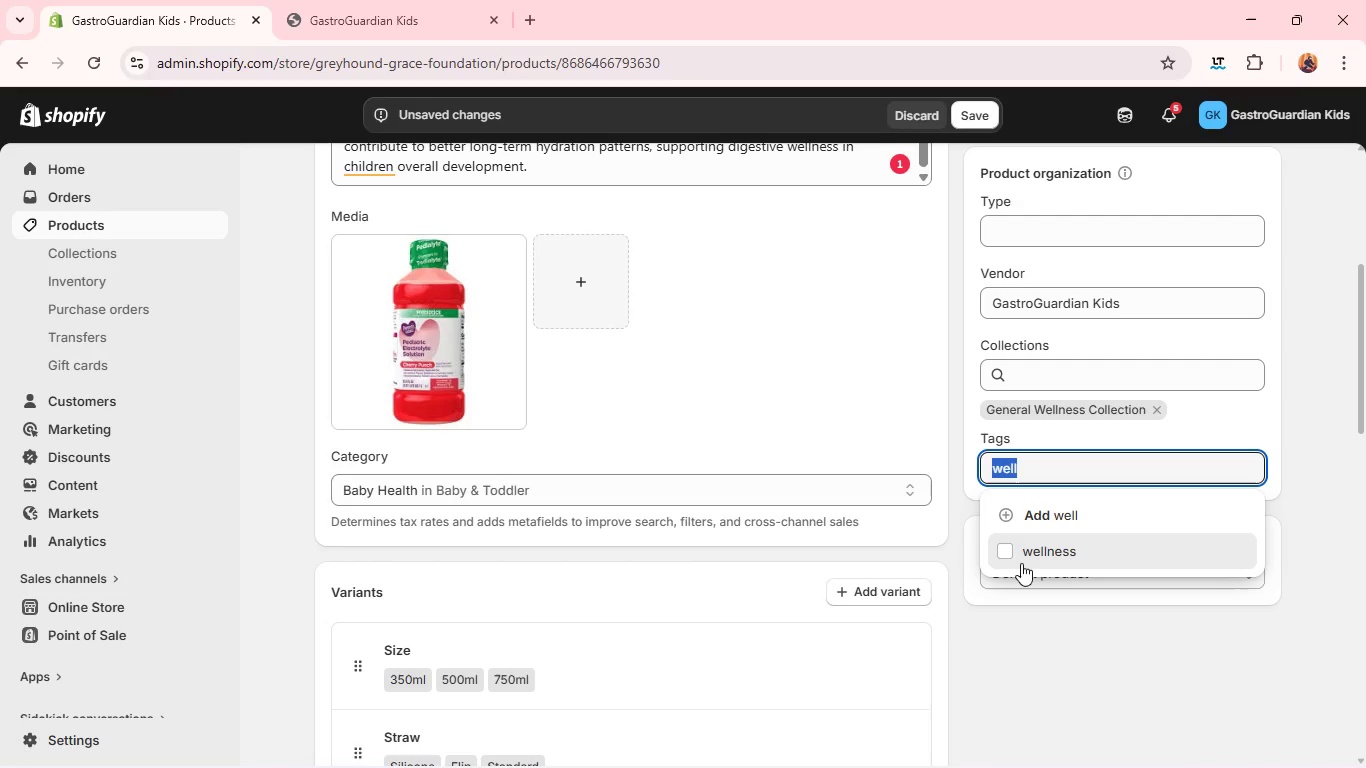 
left_click([1021, 563])
 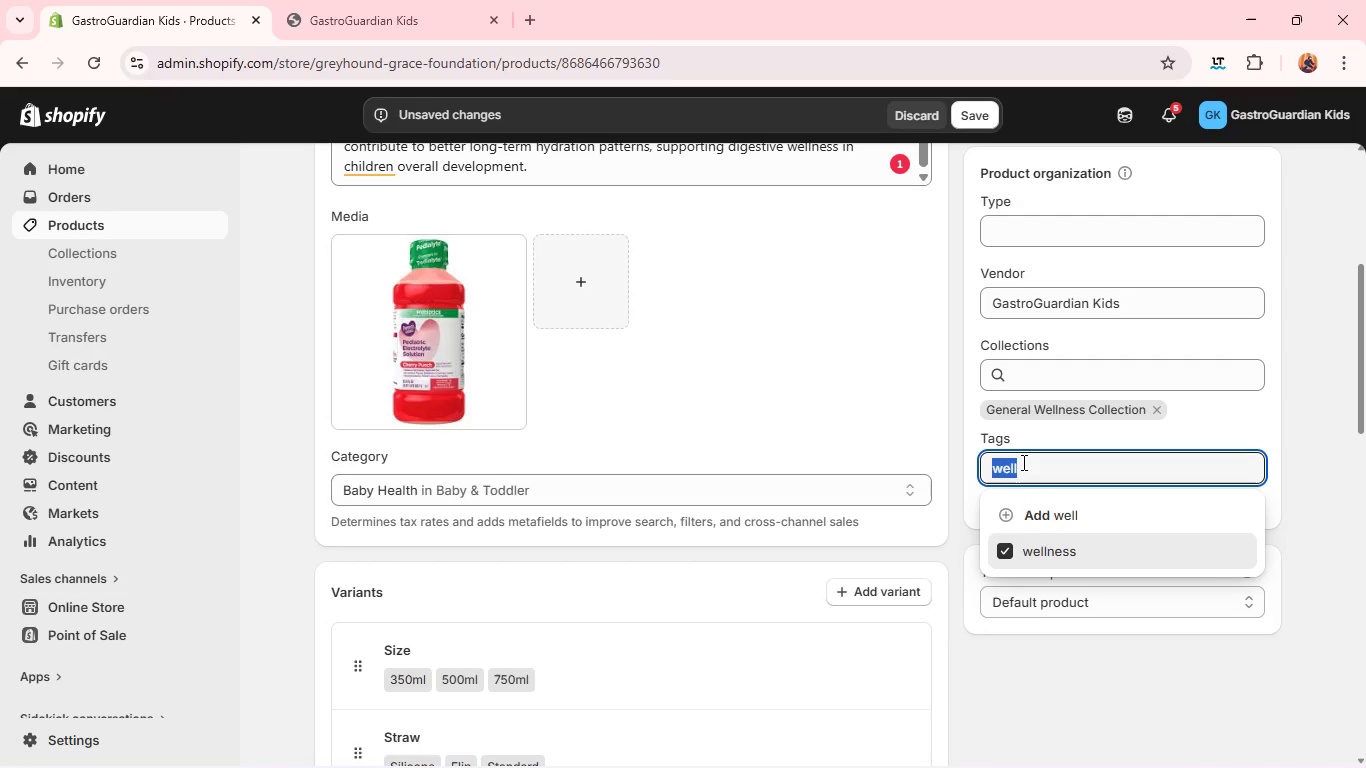 
left_click([1022, 462])
 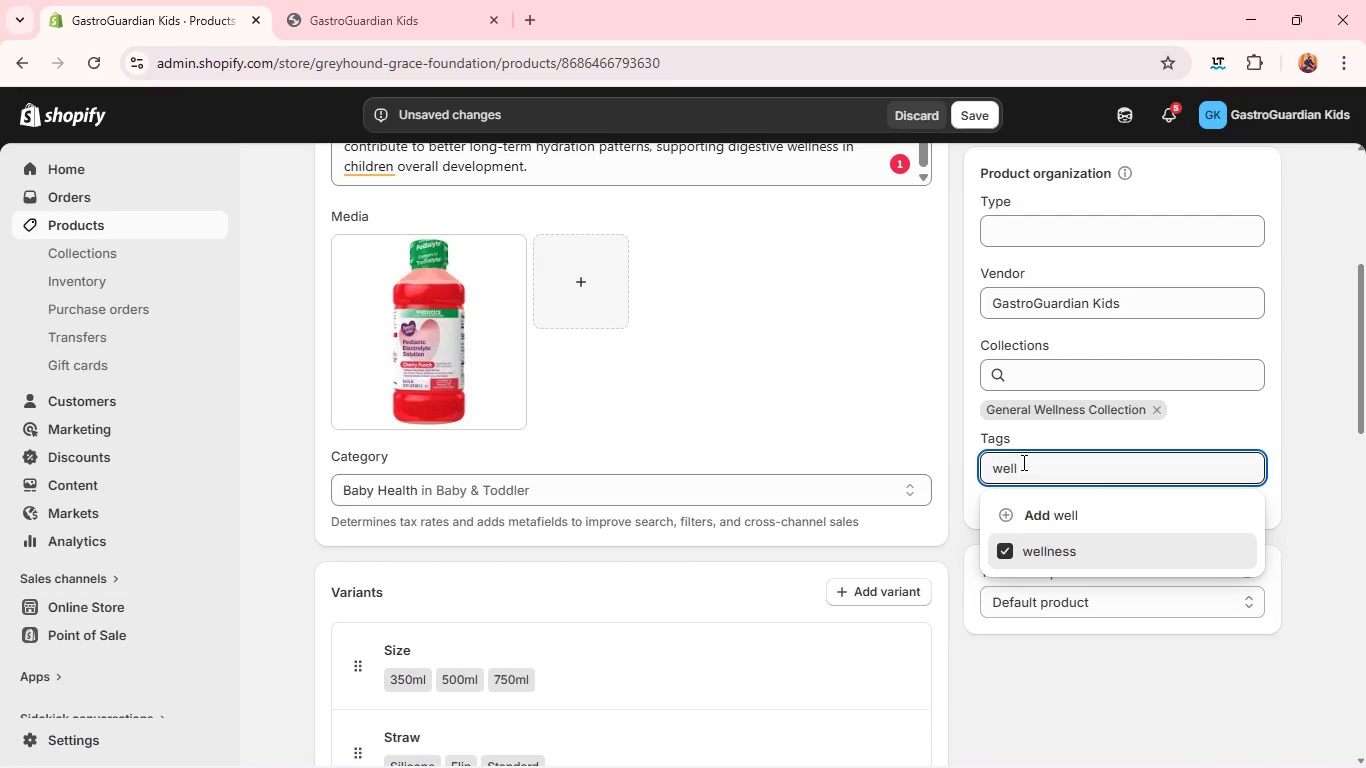 
double_click([1022, 462])
 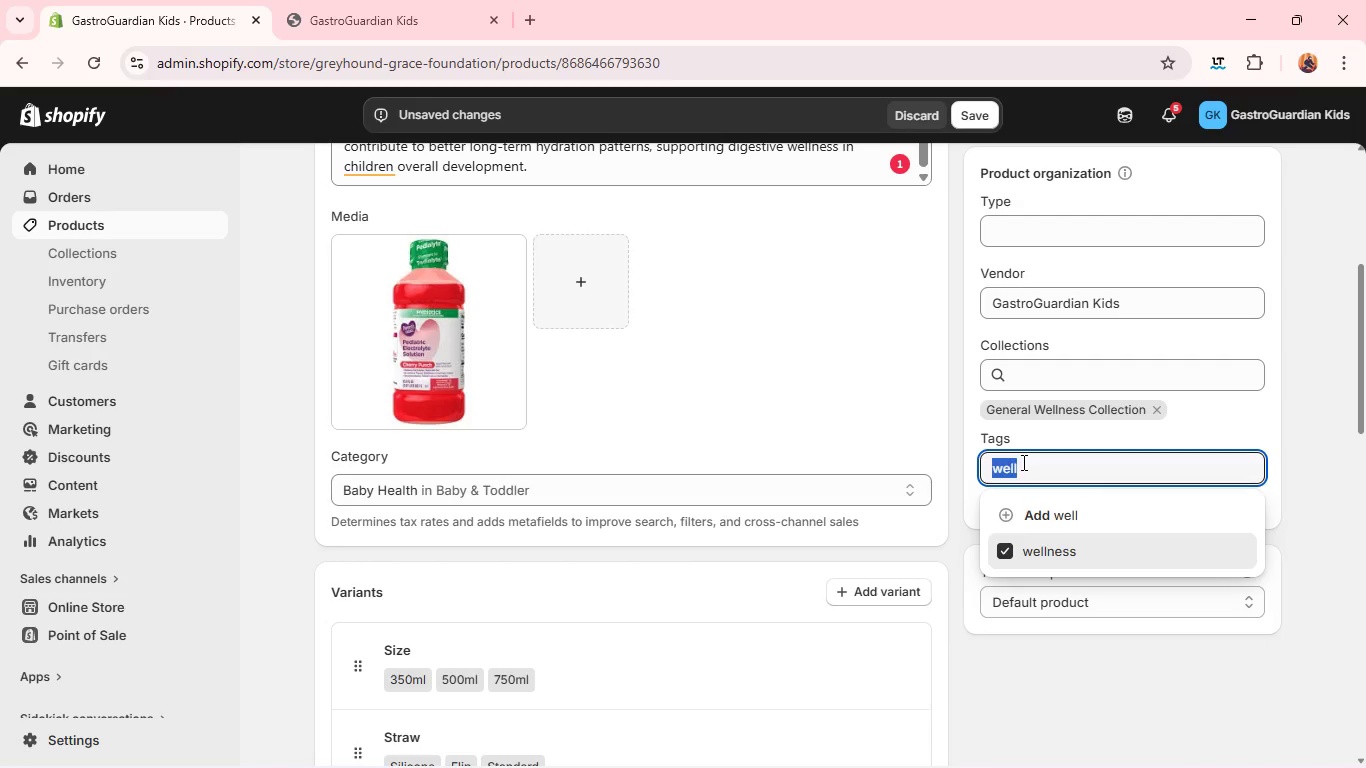 
type(hyd)
 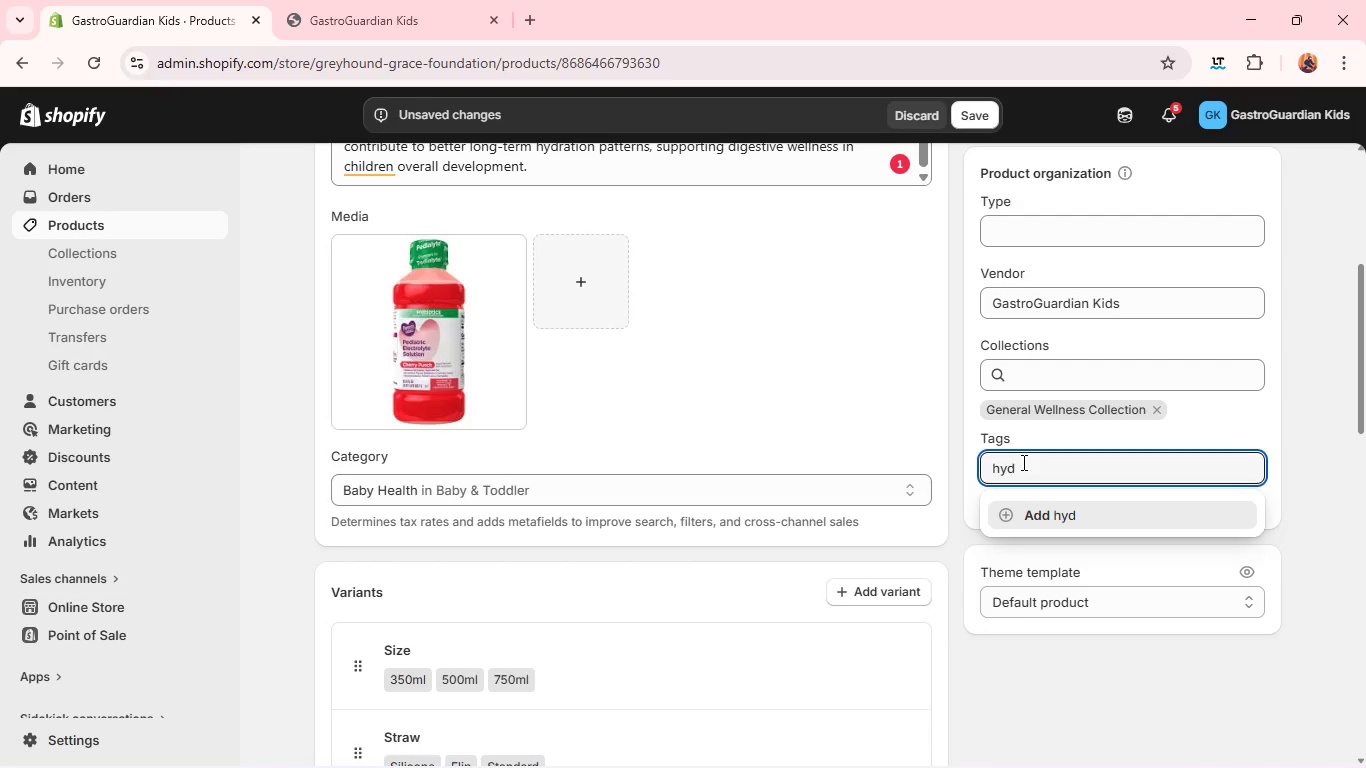 
type(ration)
 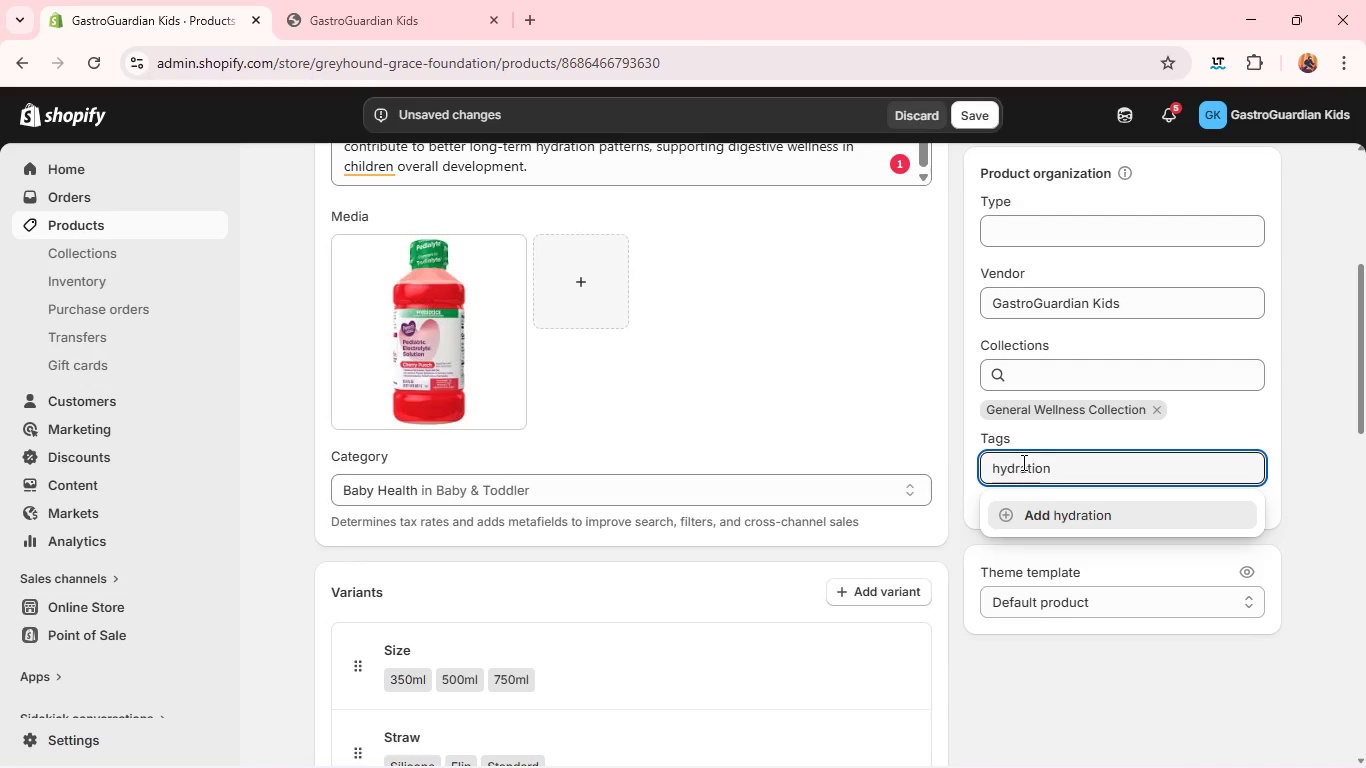 
key(Enter)
 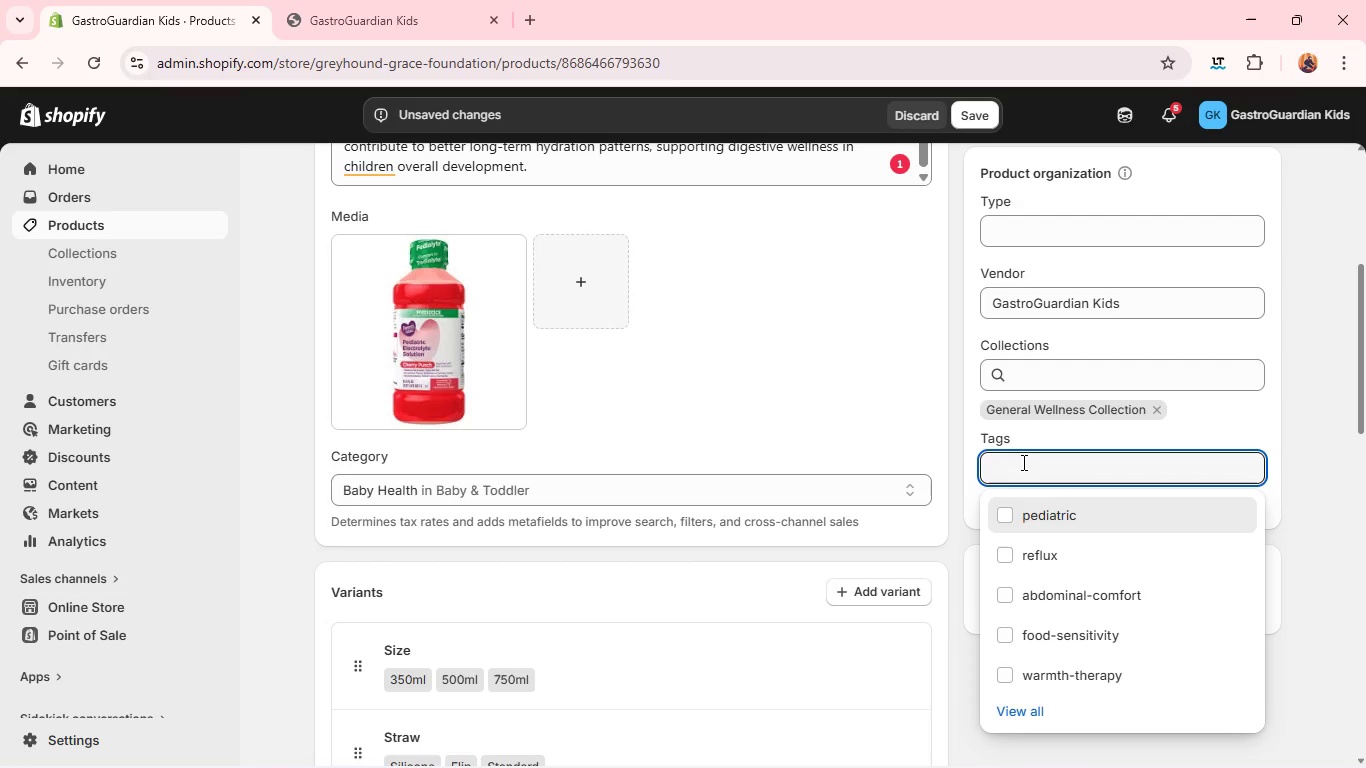 
type(digestion-support)
 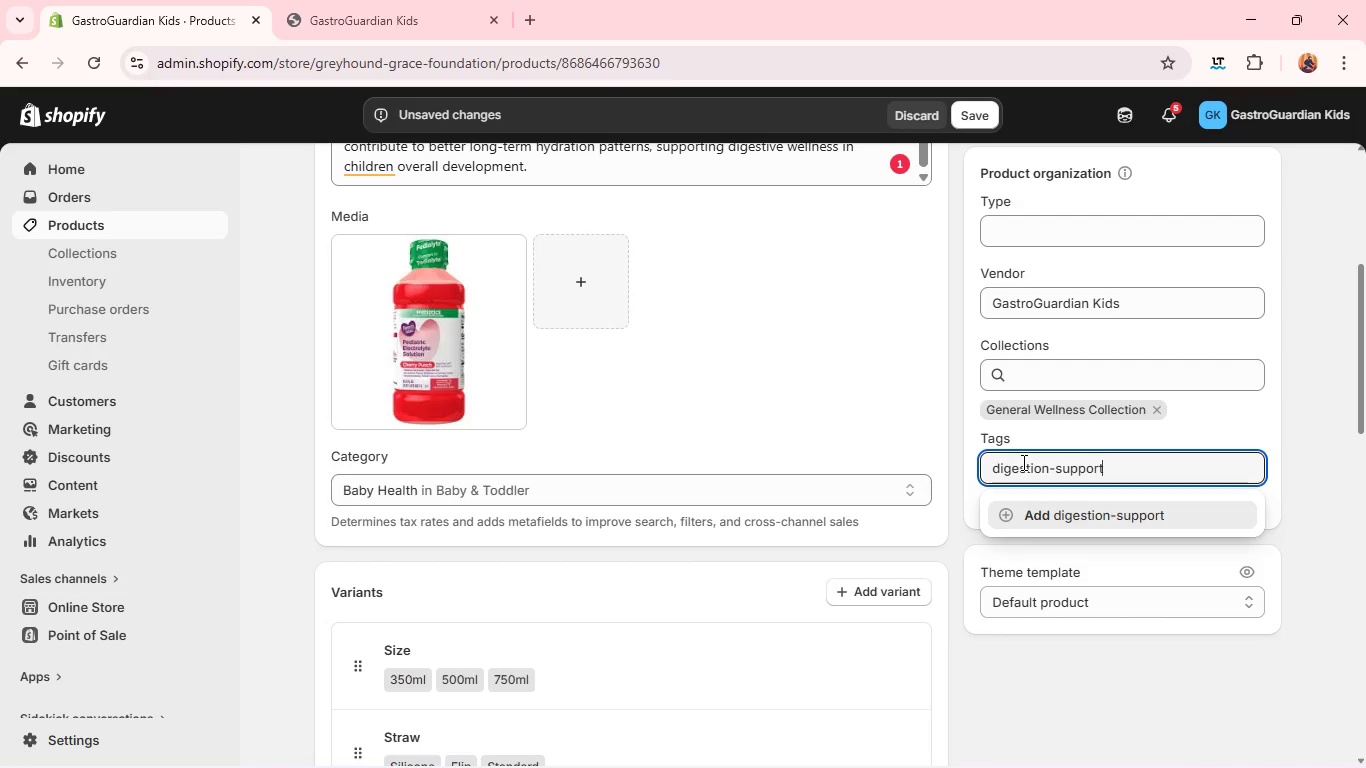 
key(Enter)
 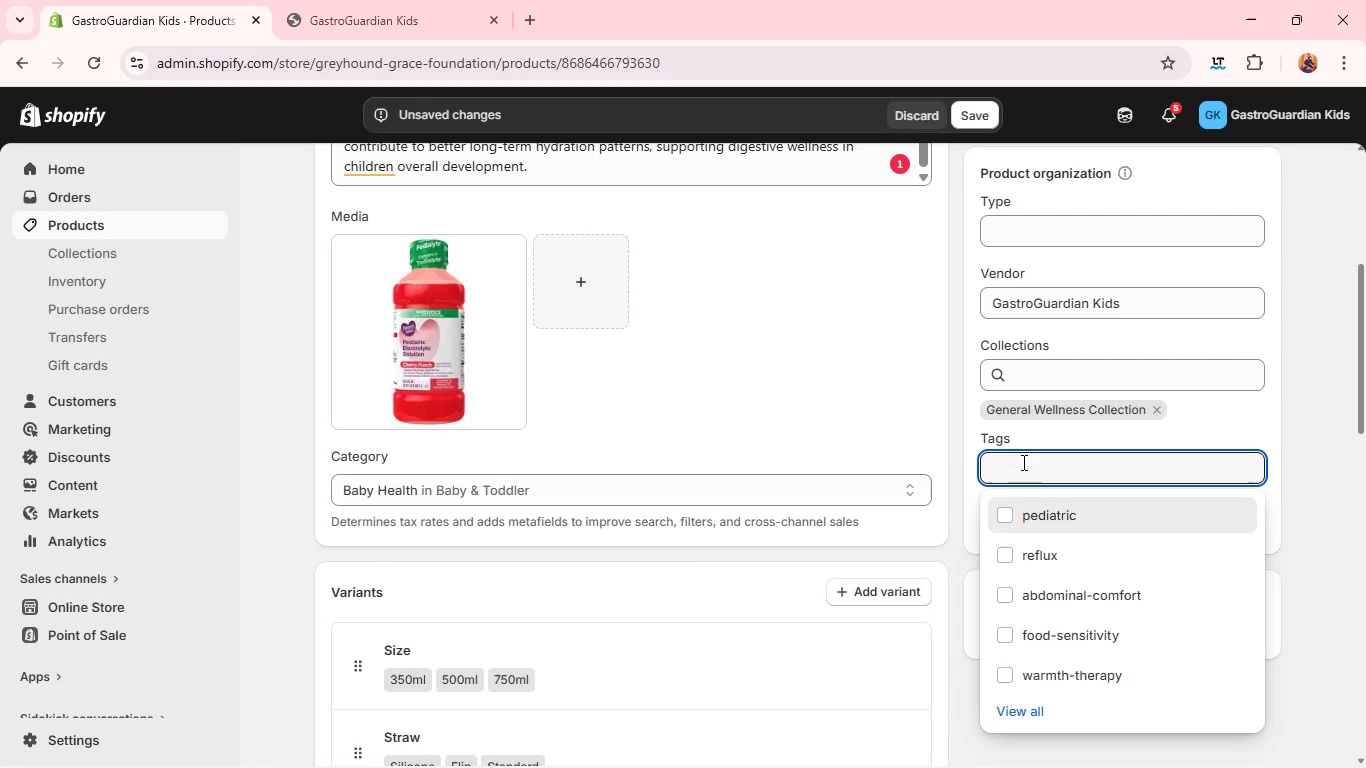 
type(ped)
 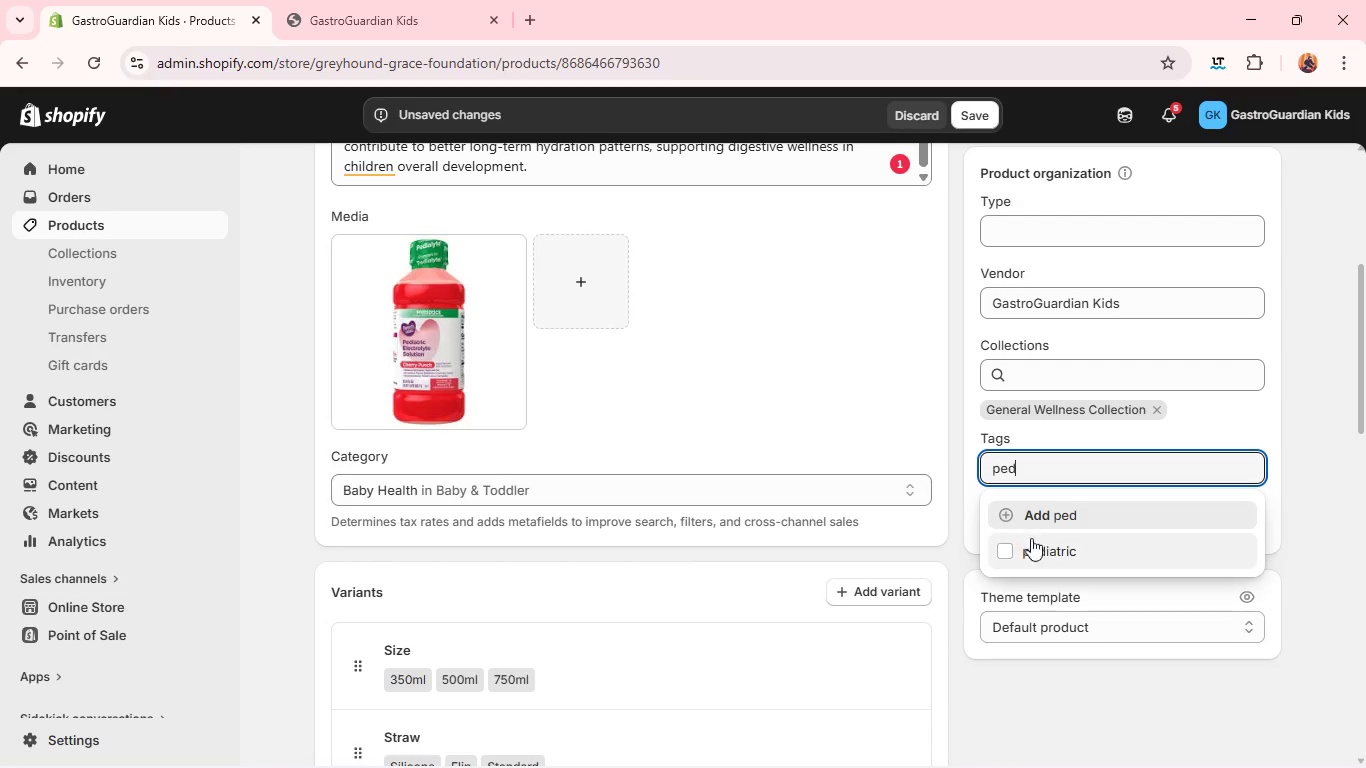 
left_click([1031, 544])
 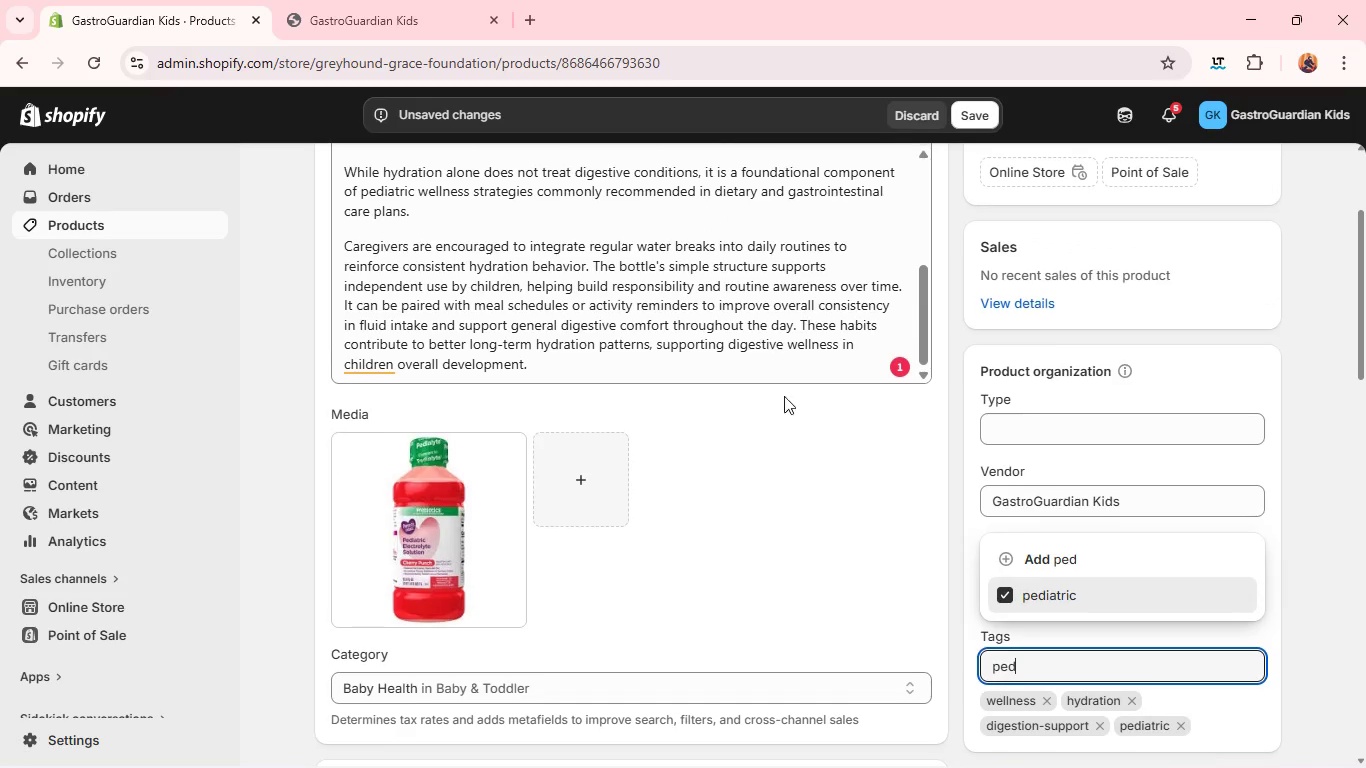 
left_click([371, 369])
 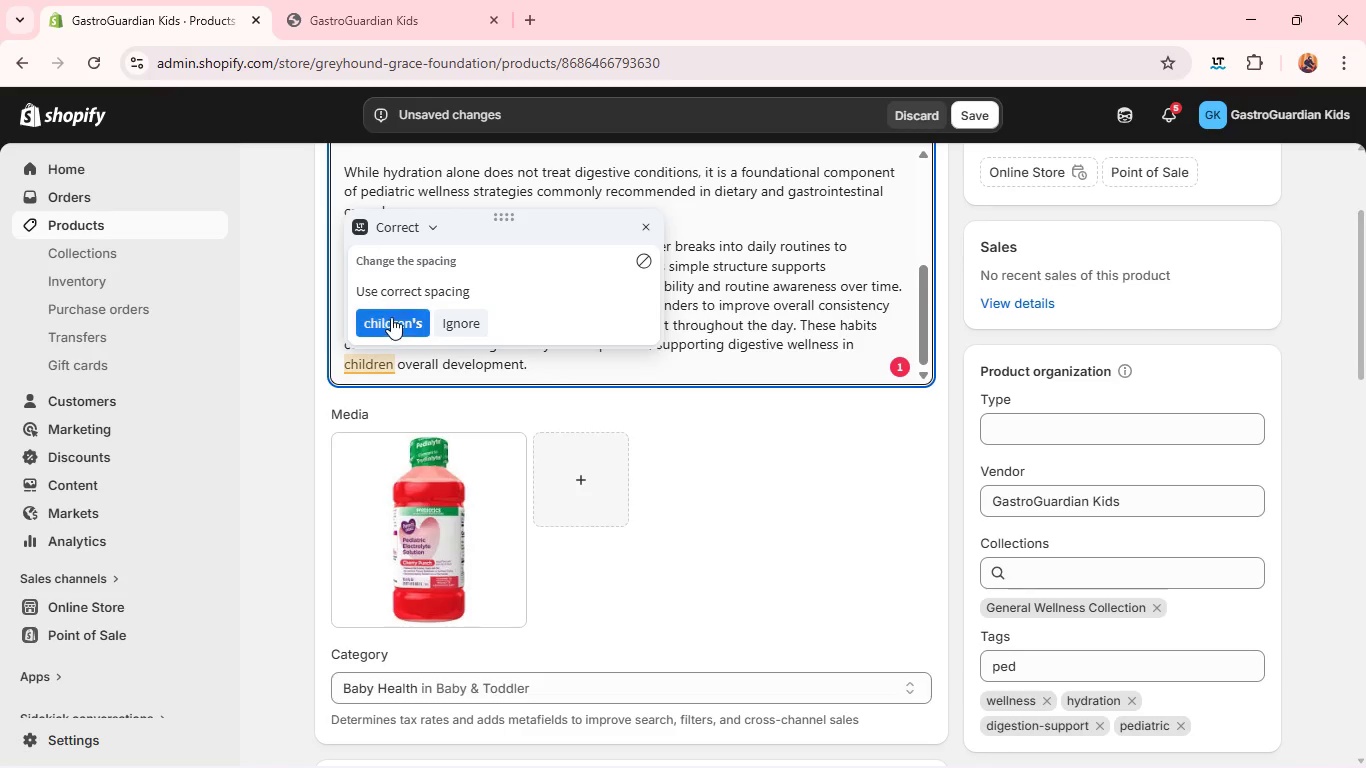 
left_click([392, 317])
 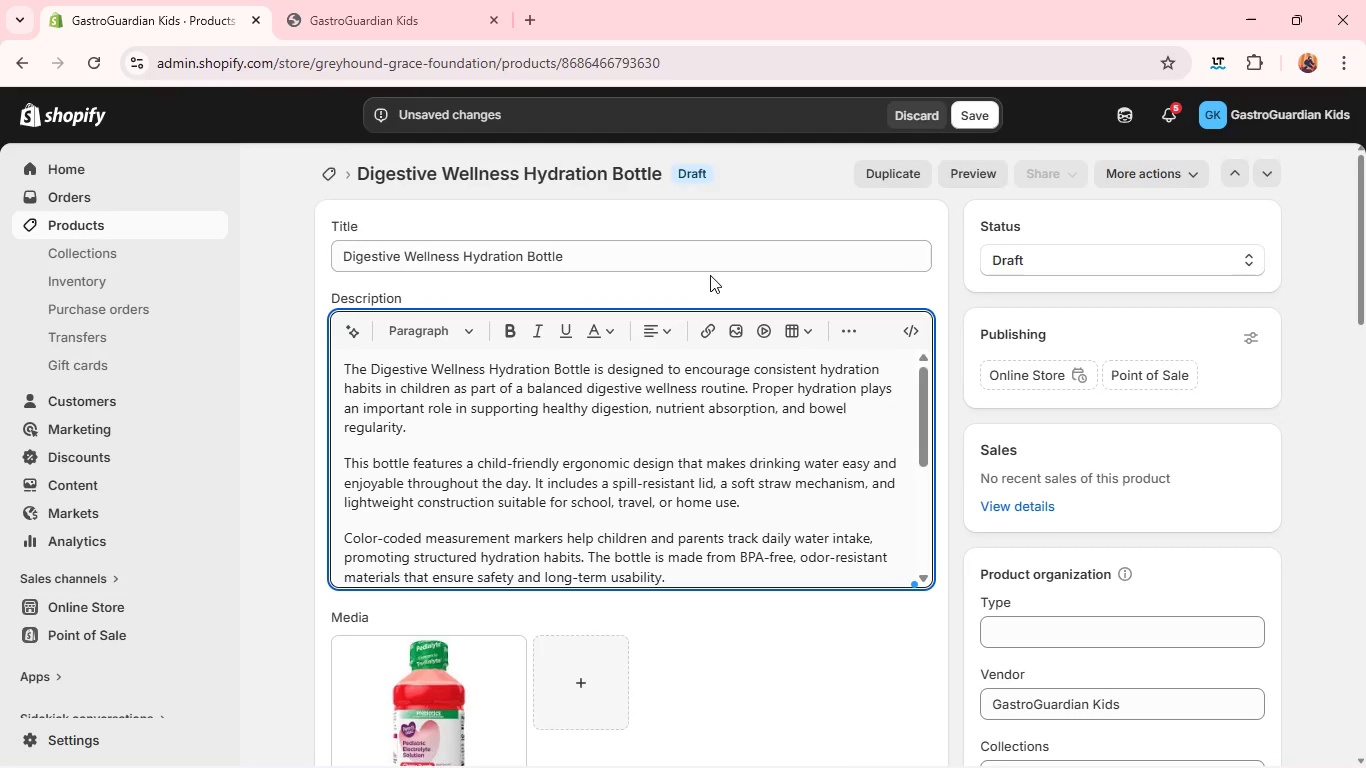 
wait(5.06)
 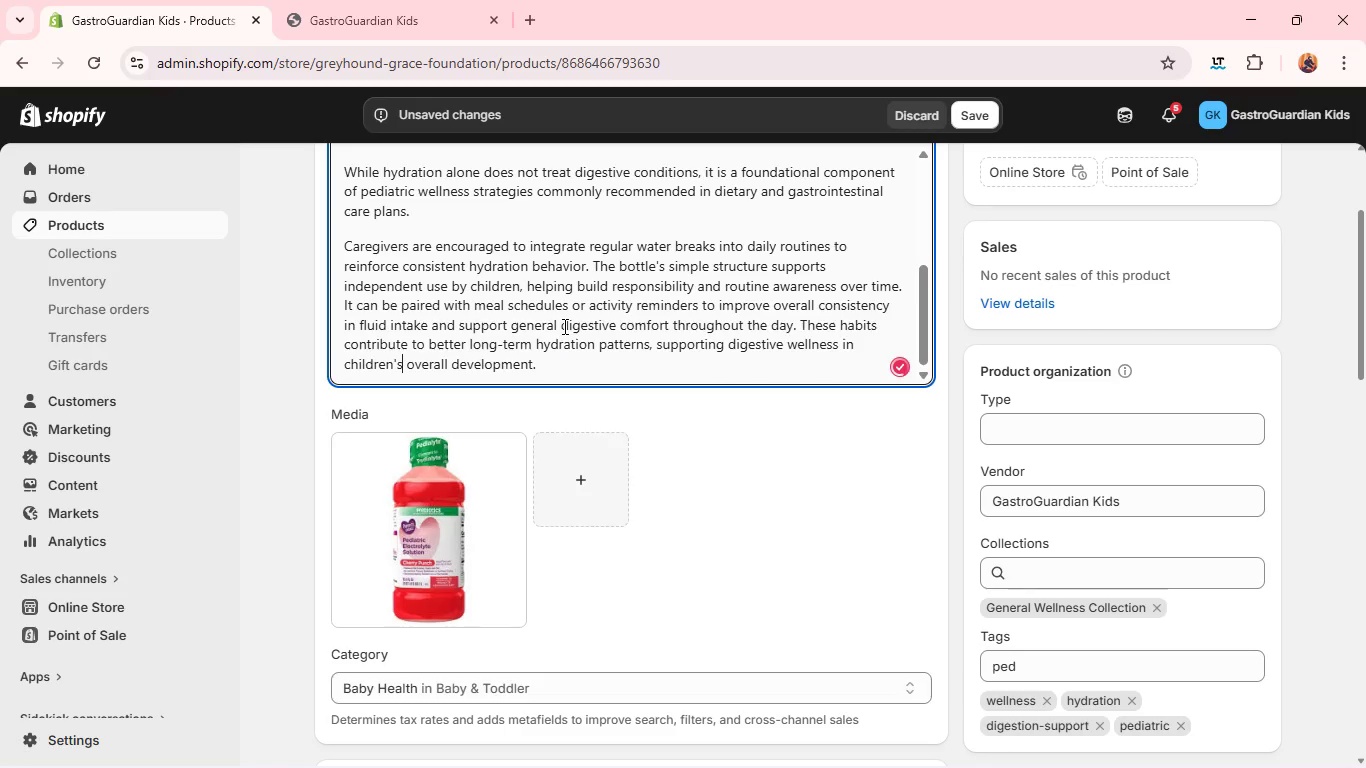 
left_click([1017, 271])
 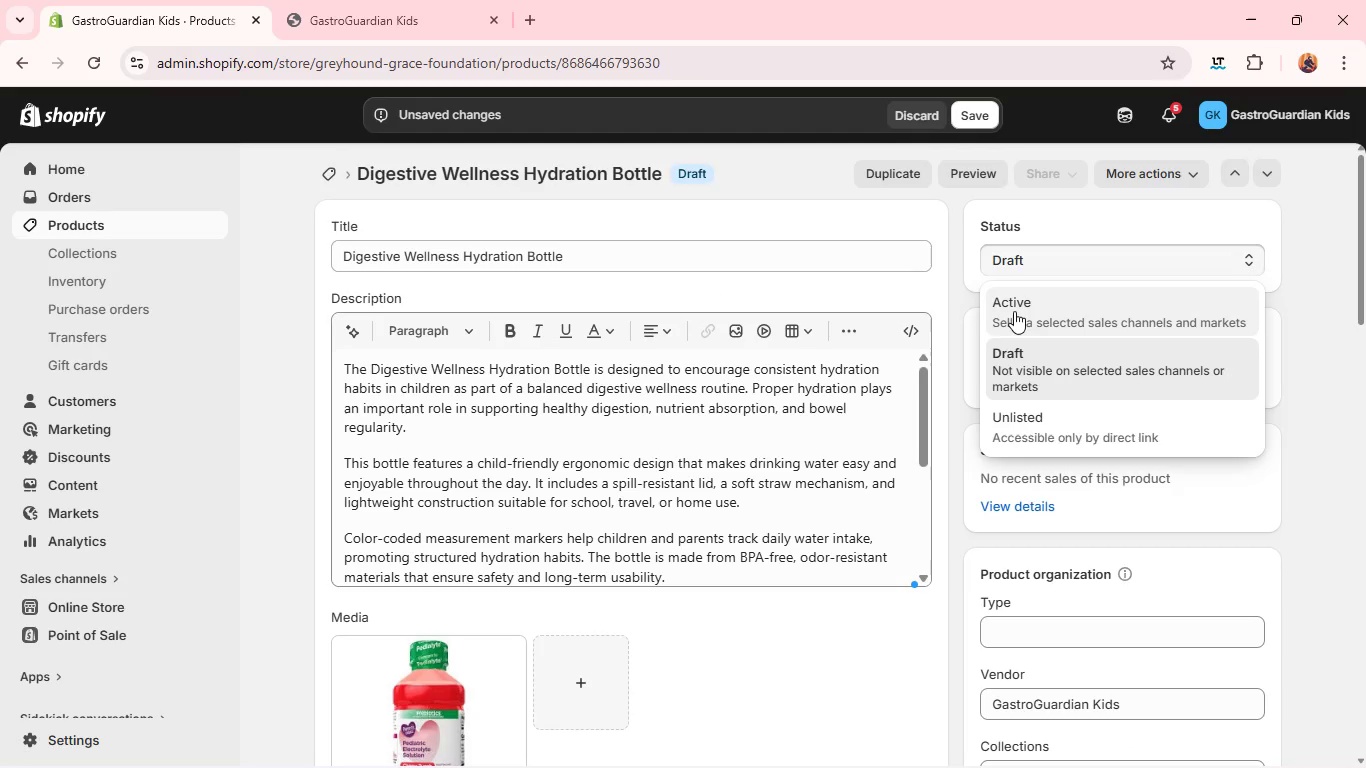 
left_click([1014, 312])
 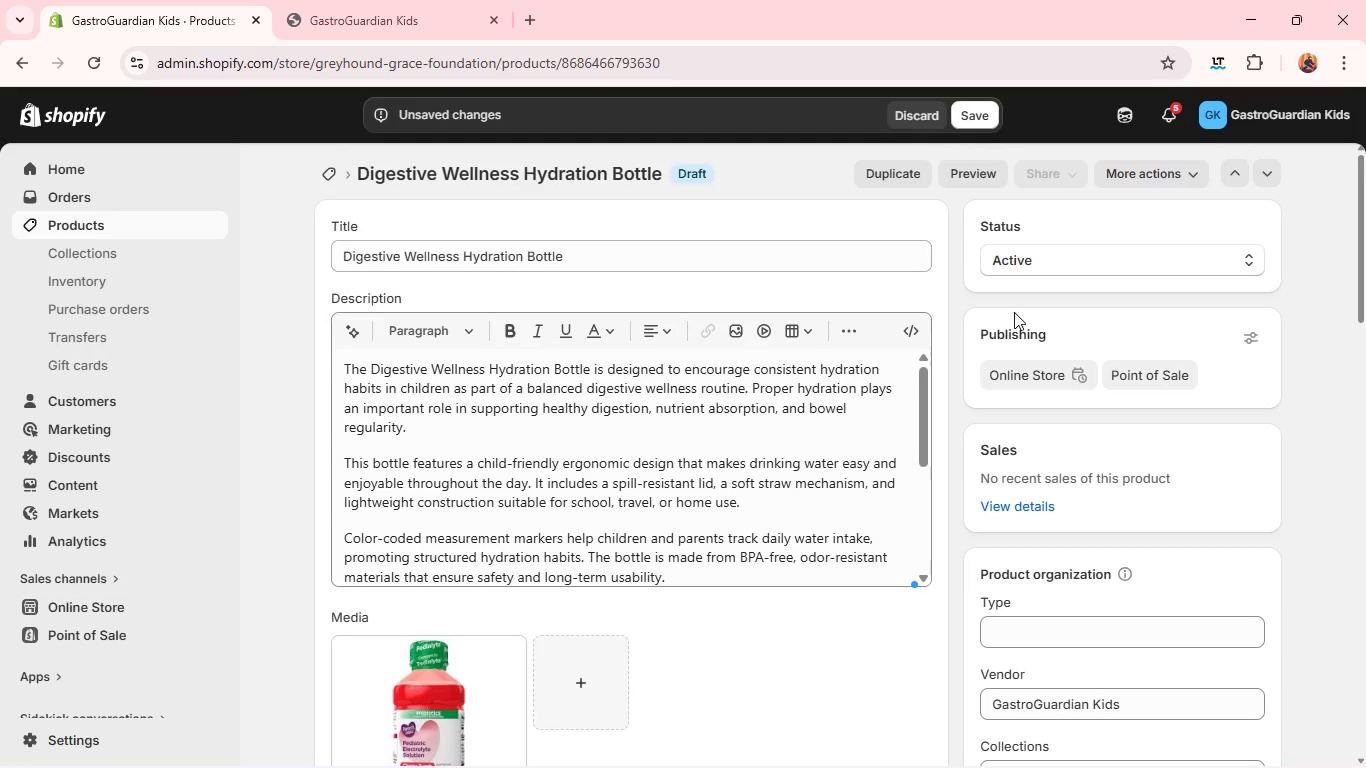 
wait(6.81)
 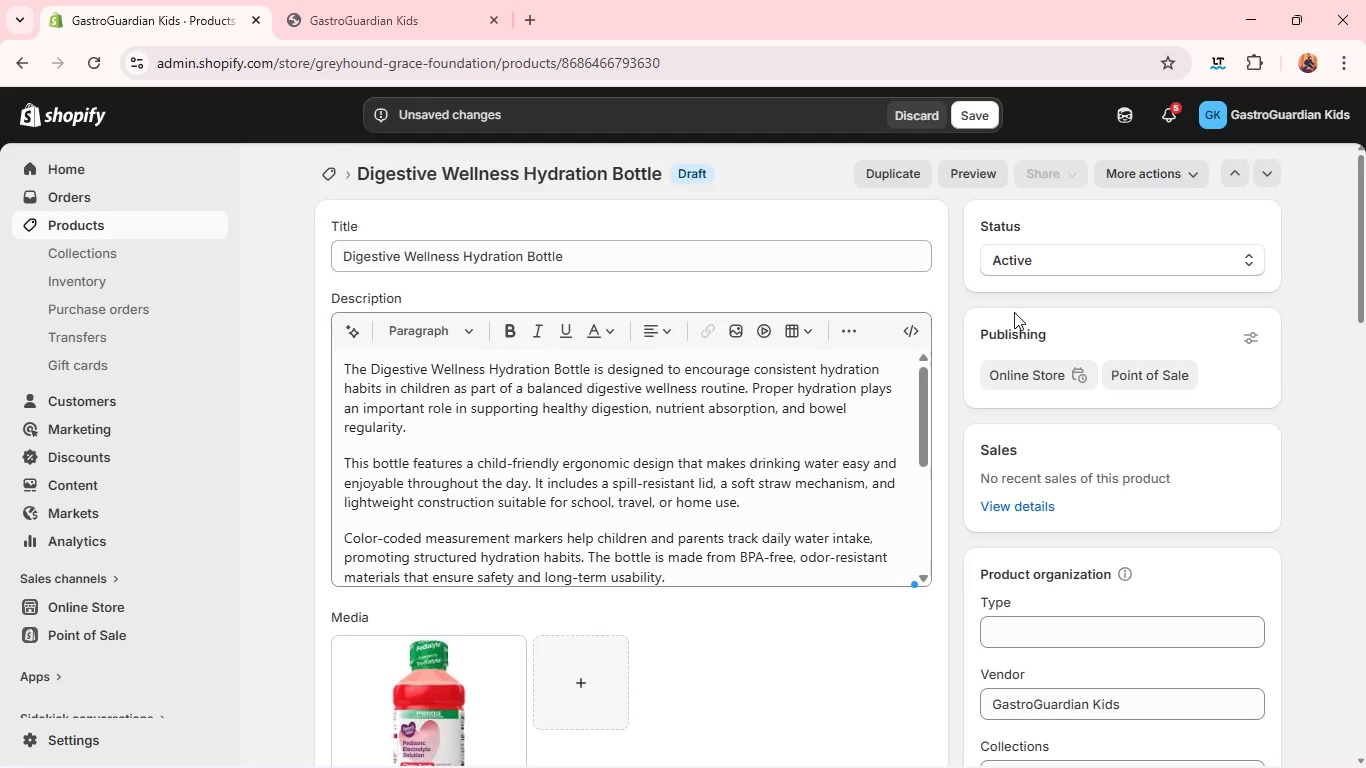 
left_click([983, 109])
 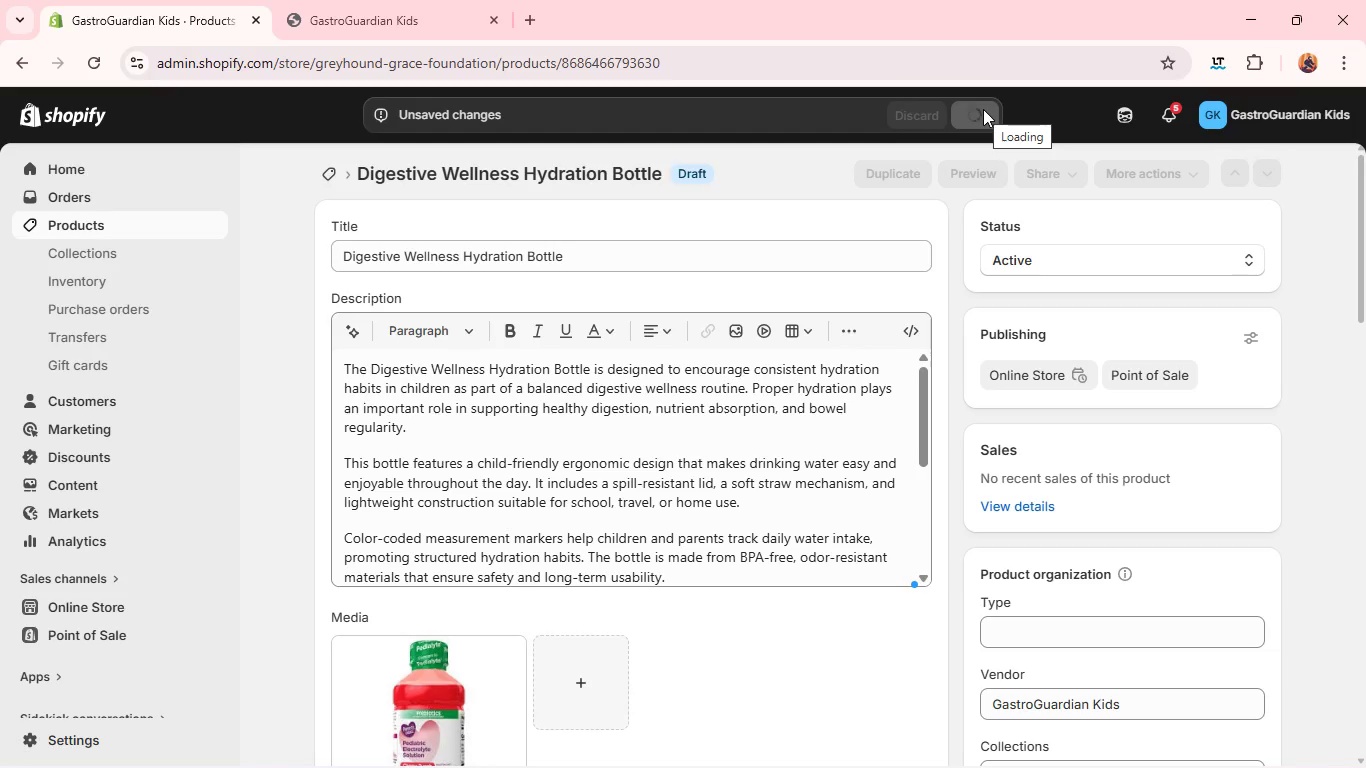 
wait(8.22)
 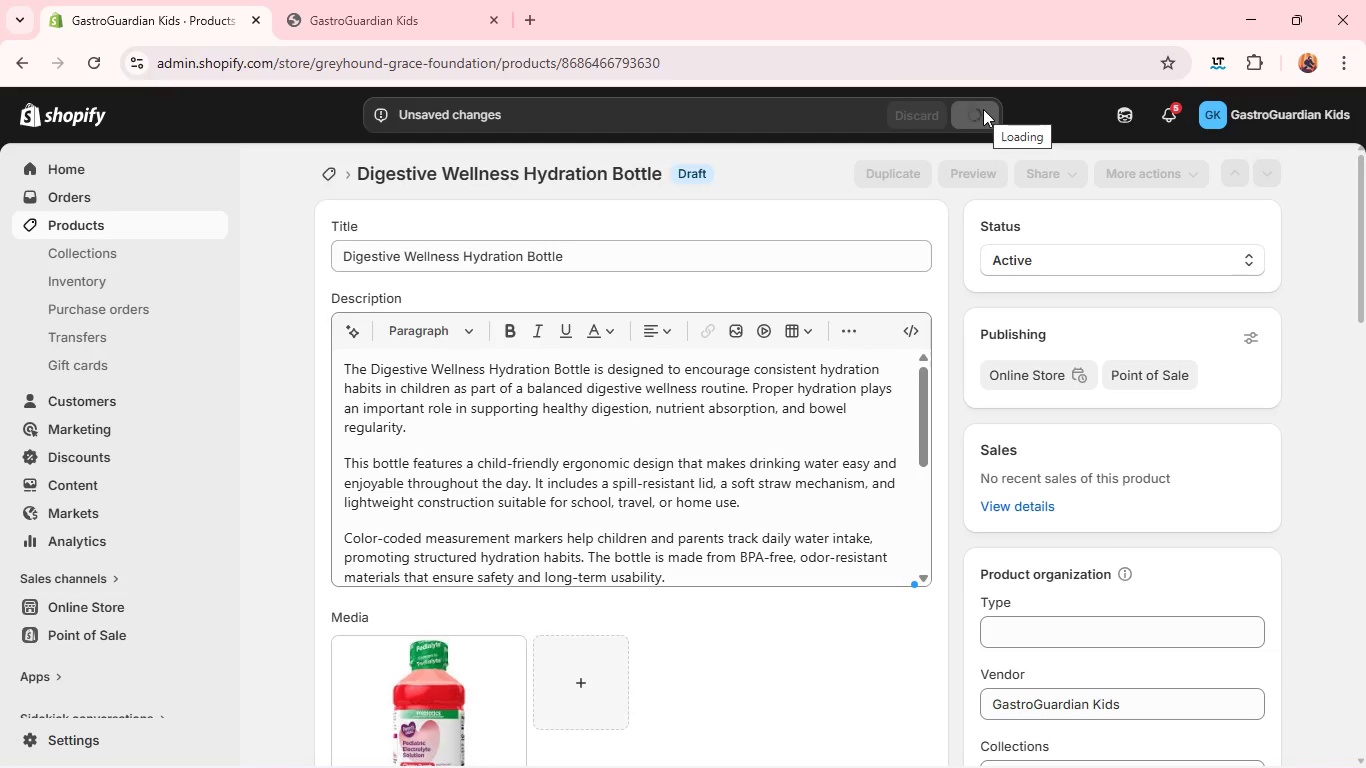 
left_click([876, 172])
 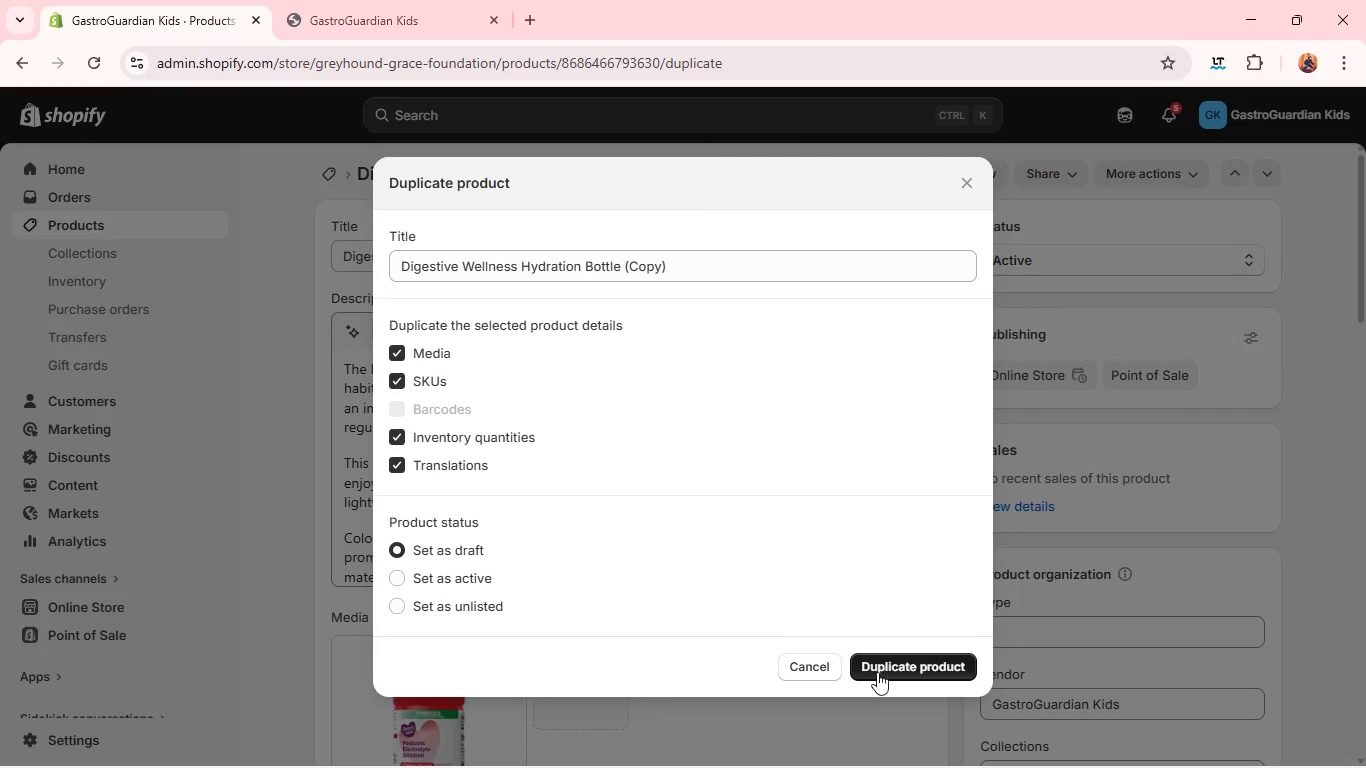 
left_click([881, 664])
 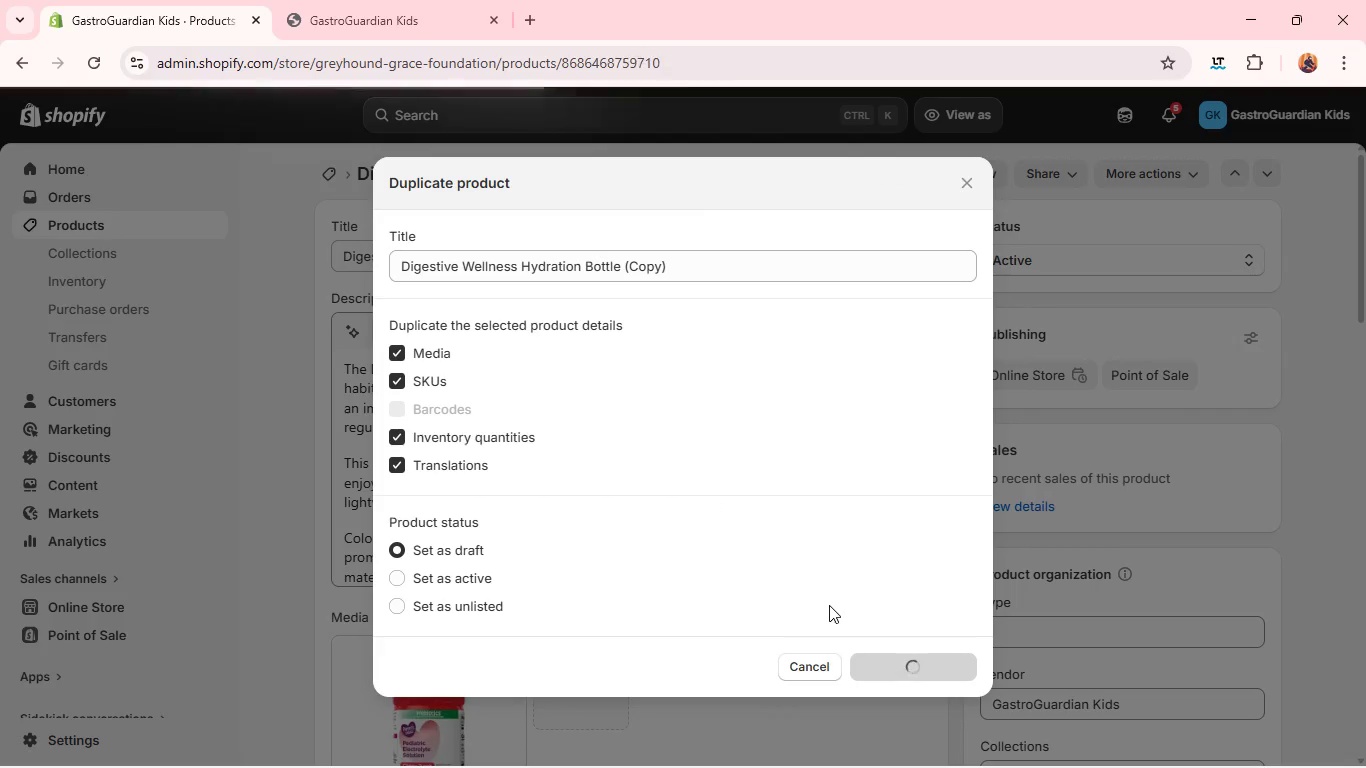 
wait(9.2)
 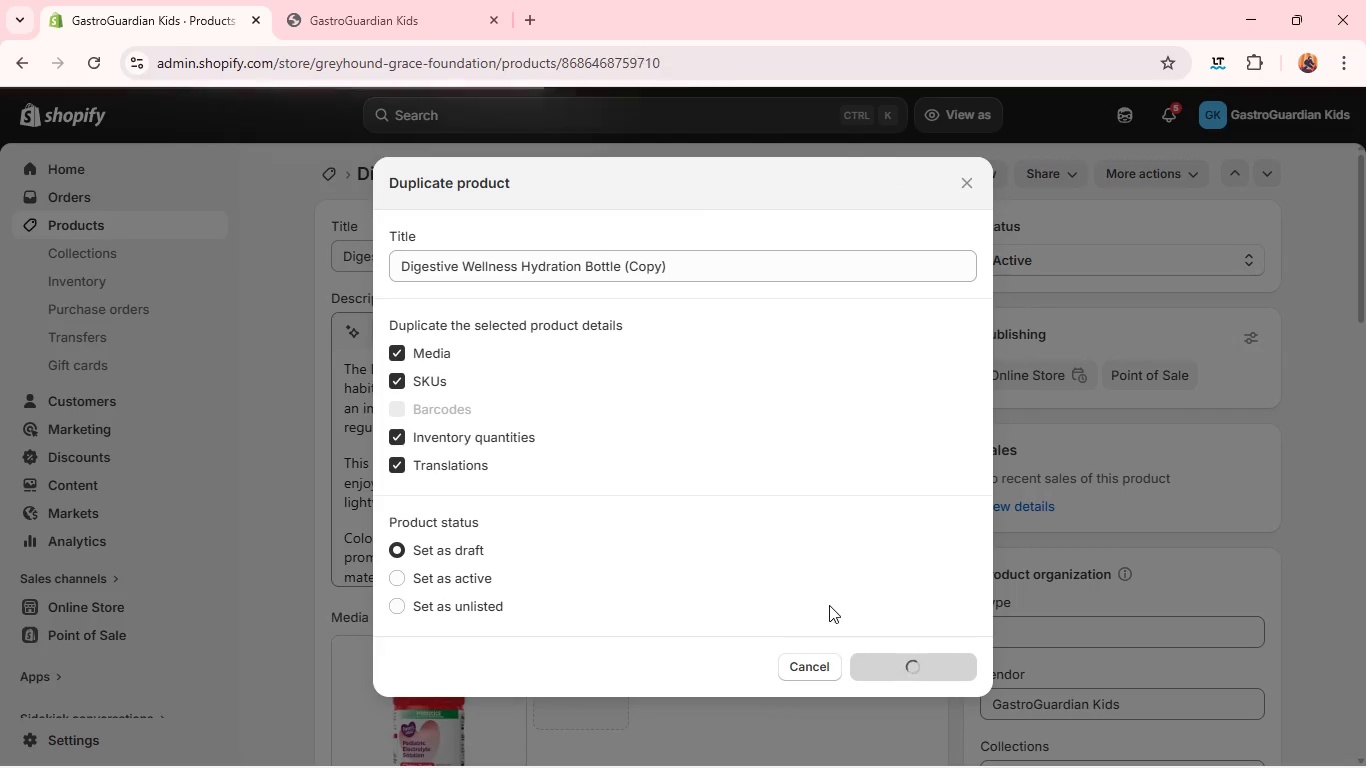 
left_click([722, 253])
 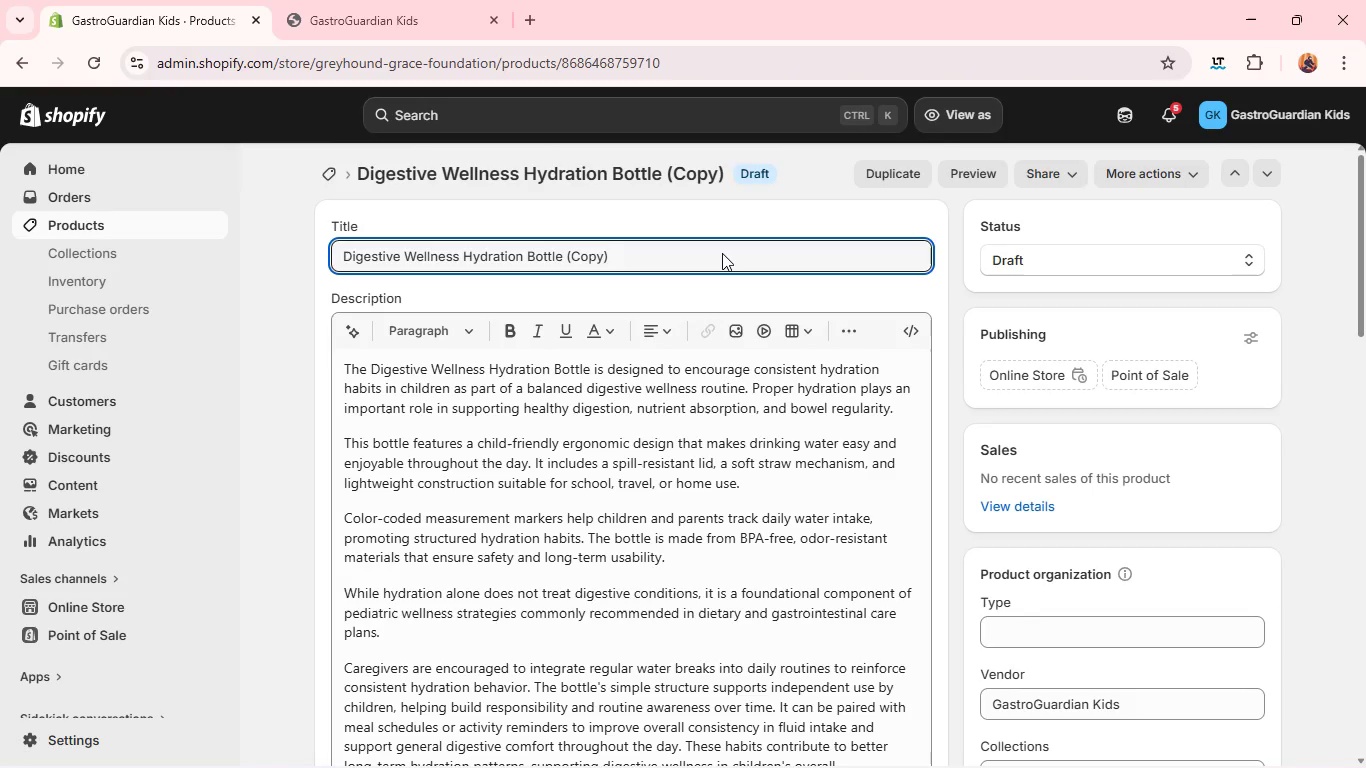 
double_click([722, 253])
 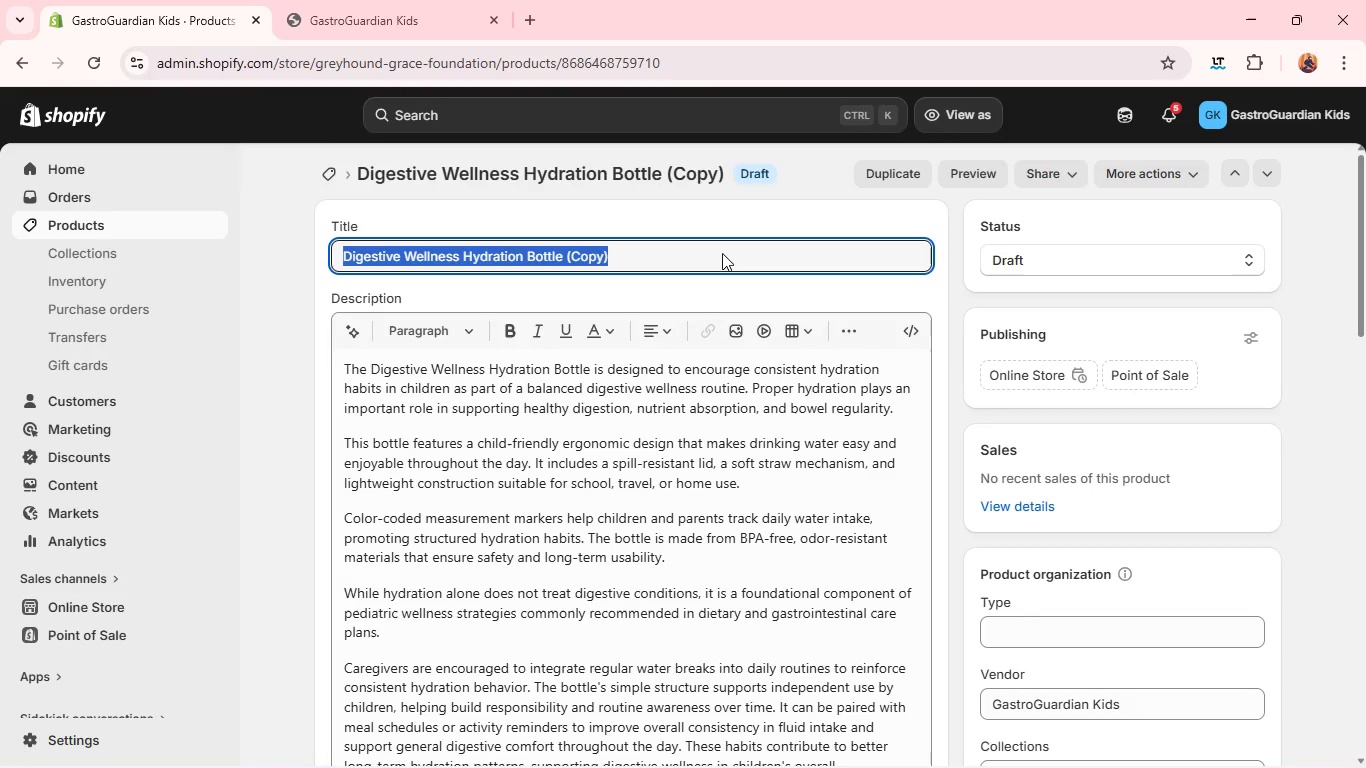 
triple_click([722, 253])
 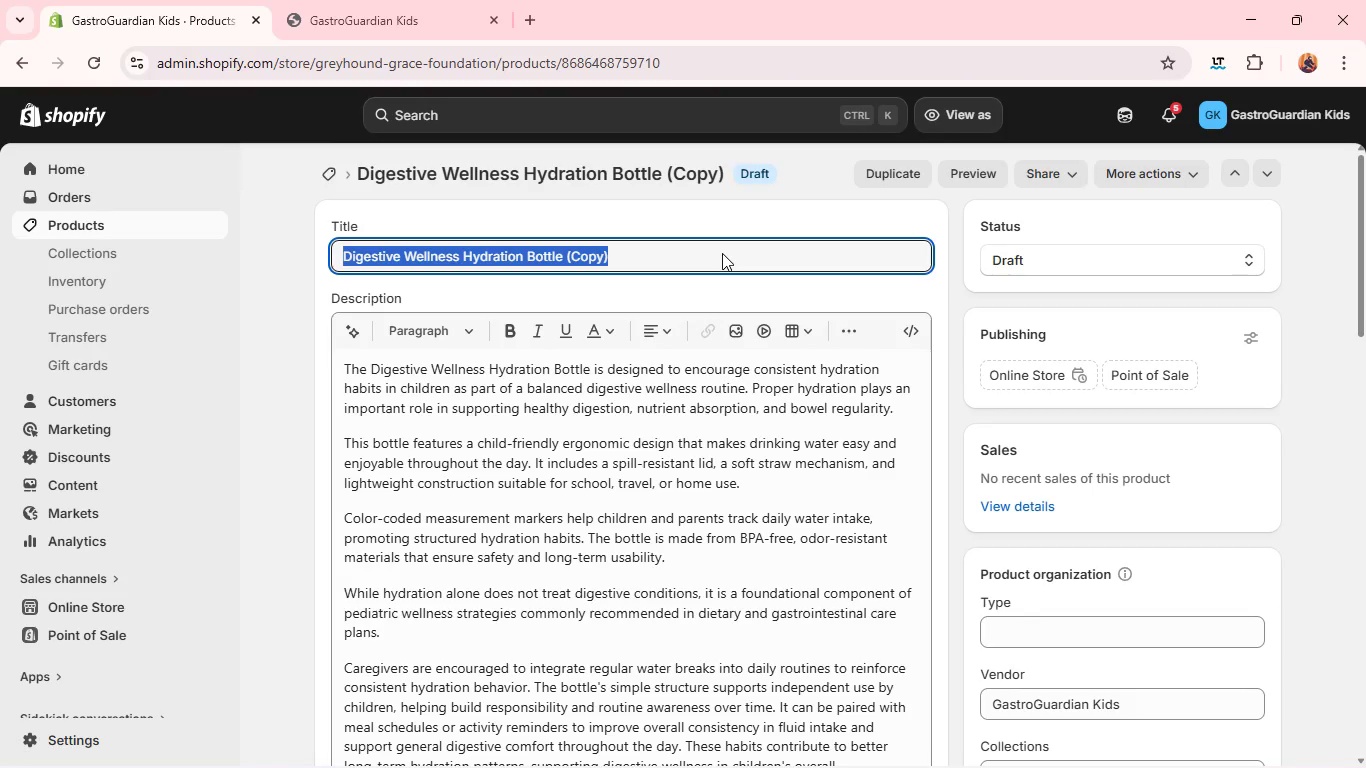 
key(Backspace)
 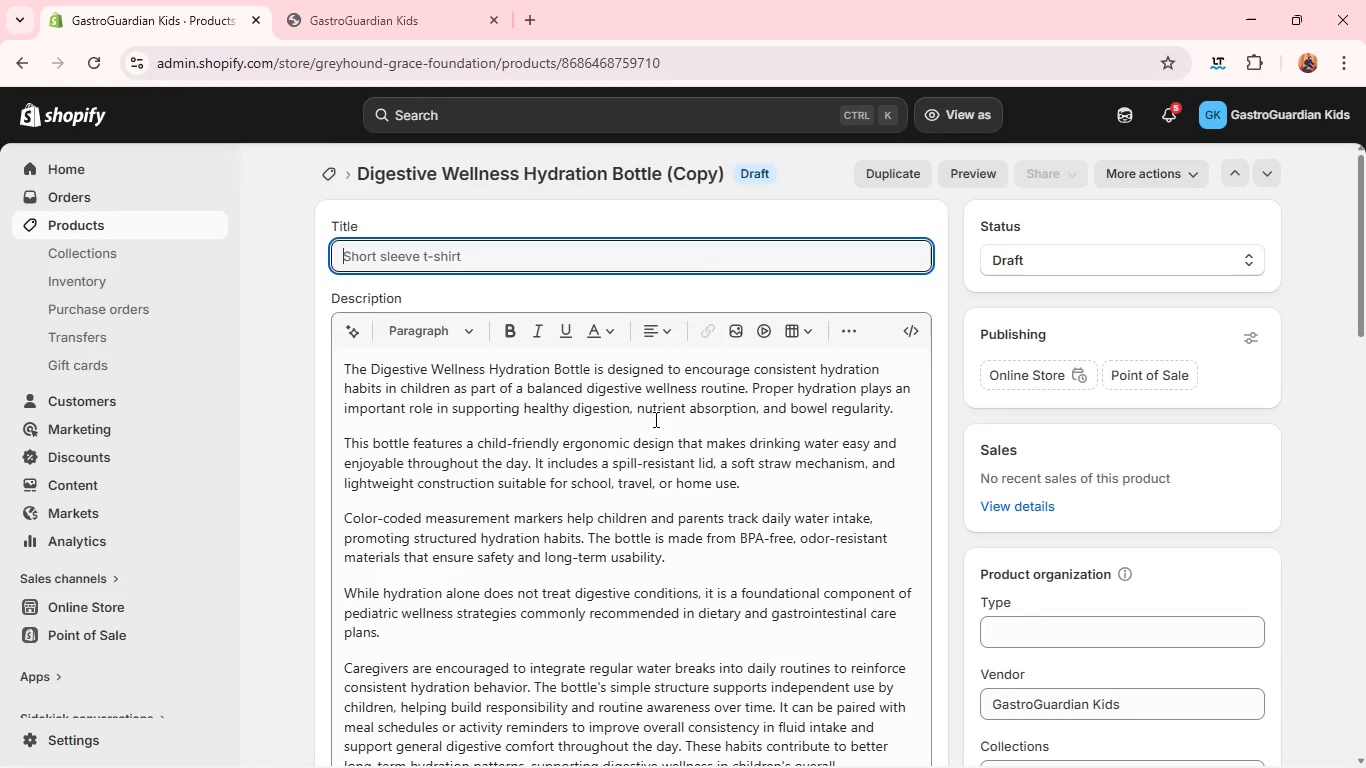 
left_click([654, 419])
 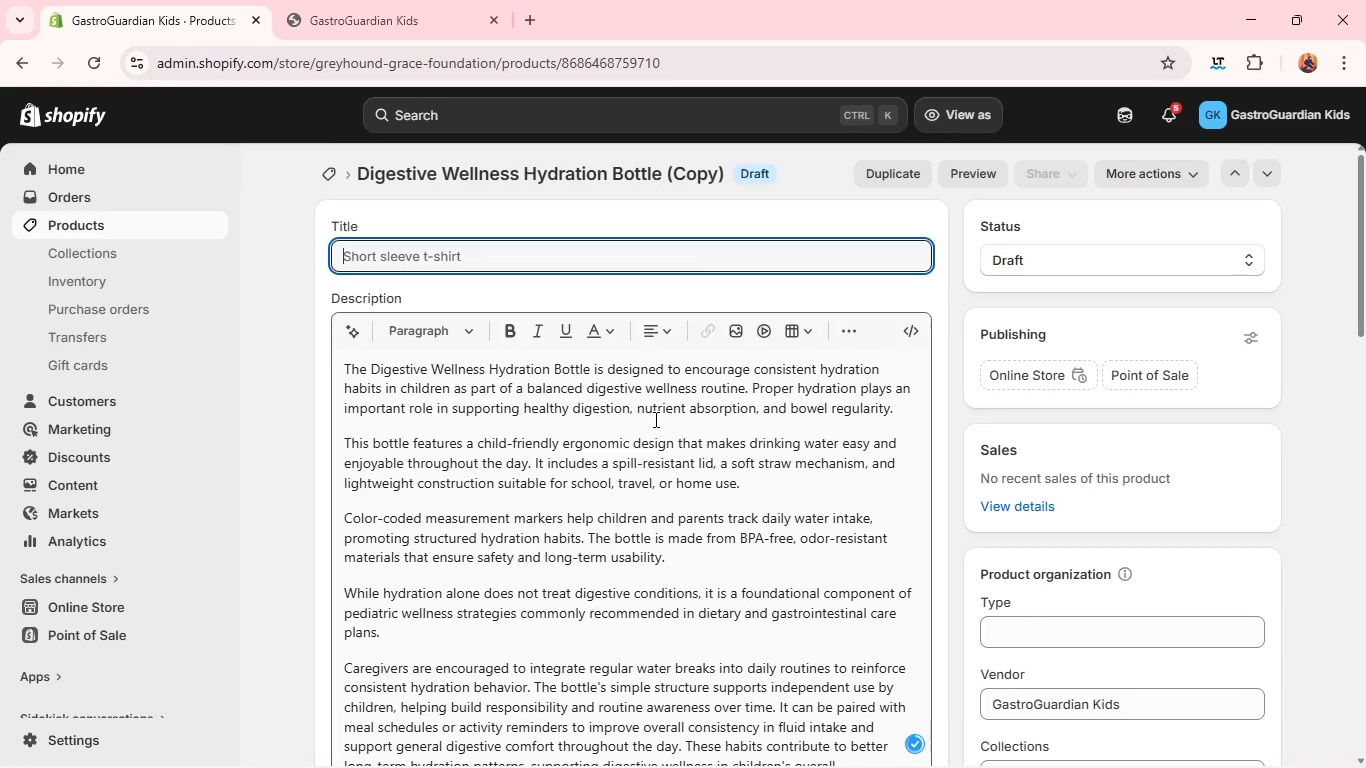 
key(Control+A)
 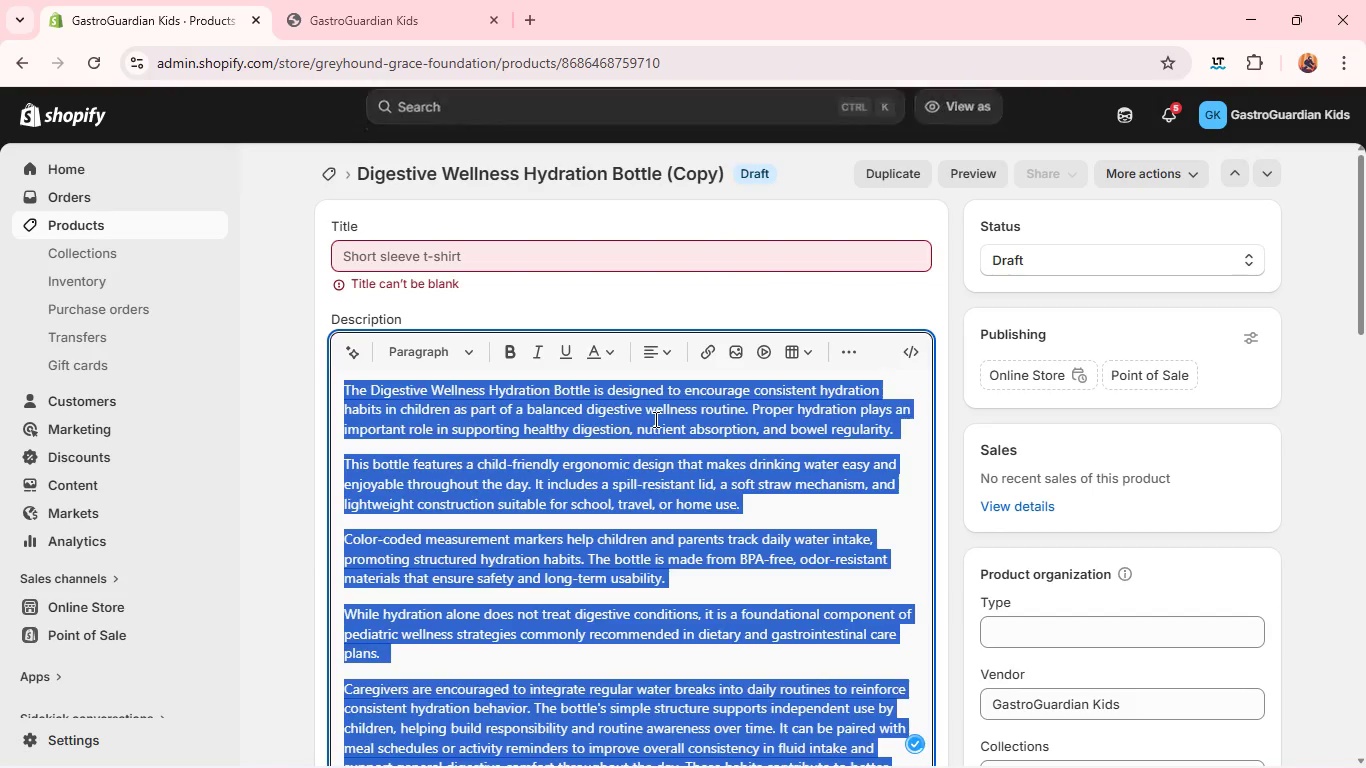 
key(Backspace)
 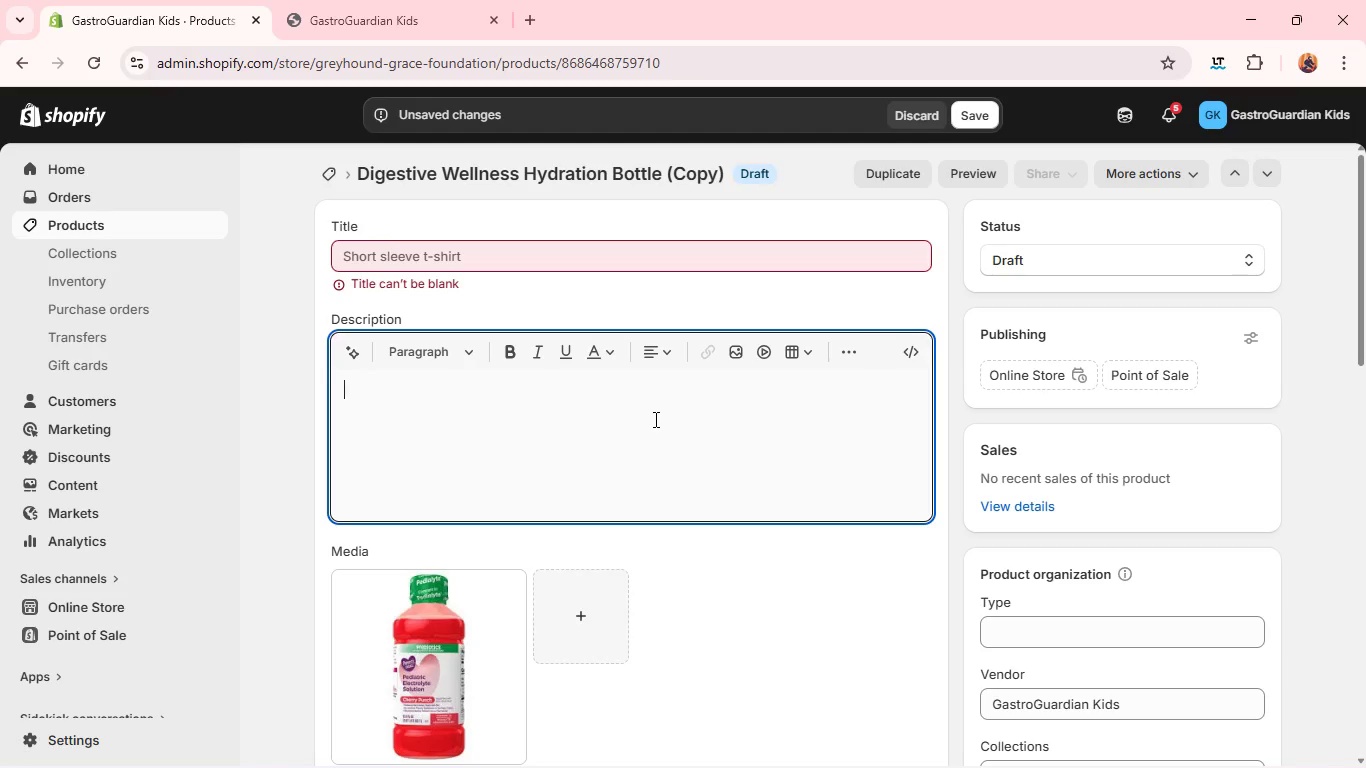 
wait(12.3)
 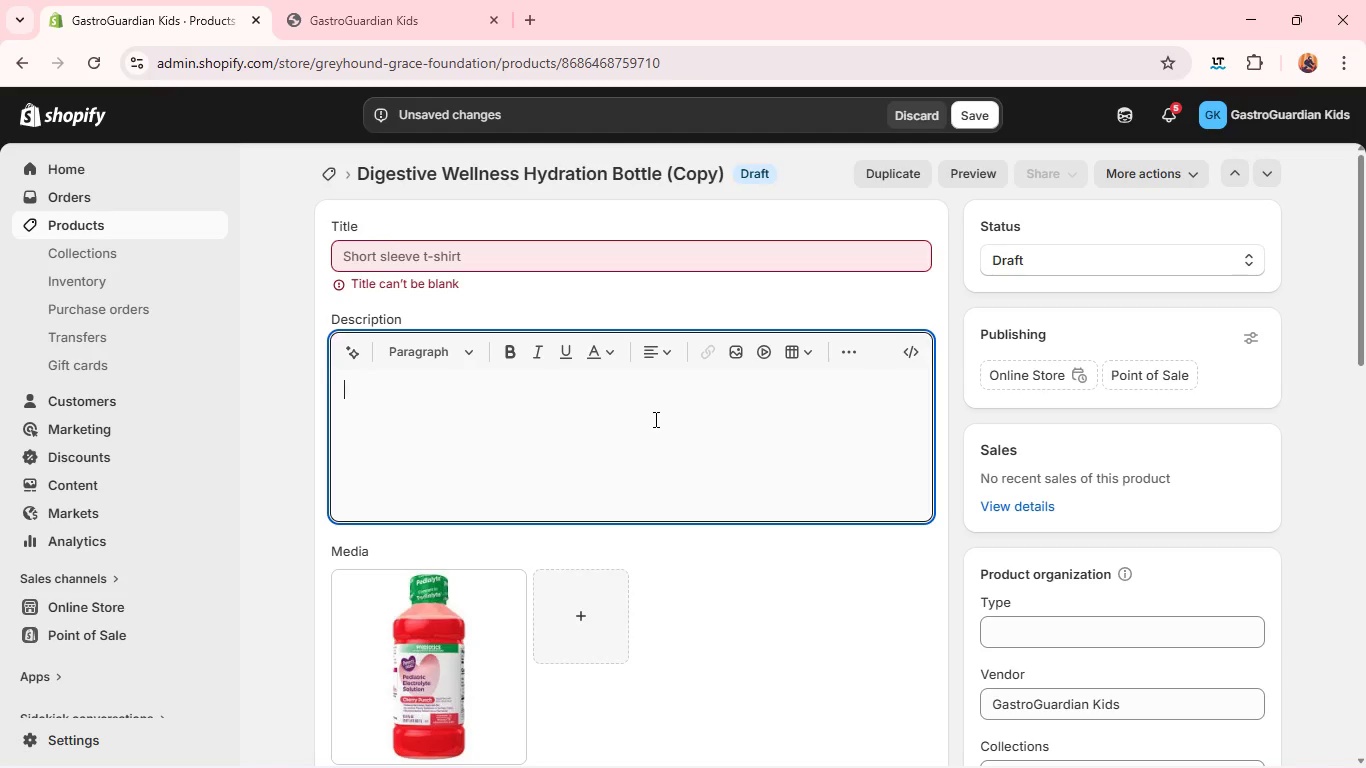 
left_click([346, 589])
 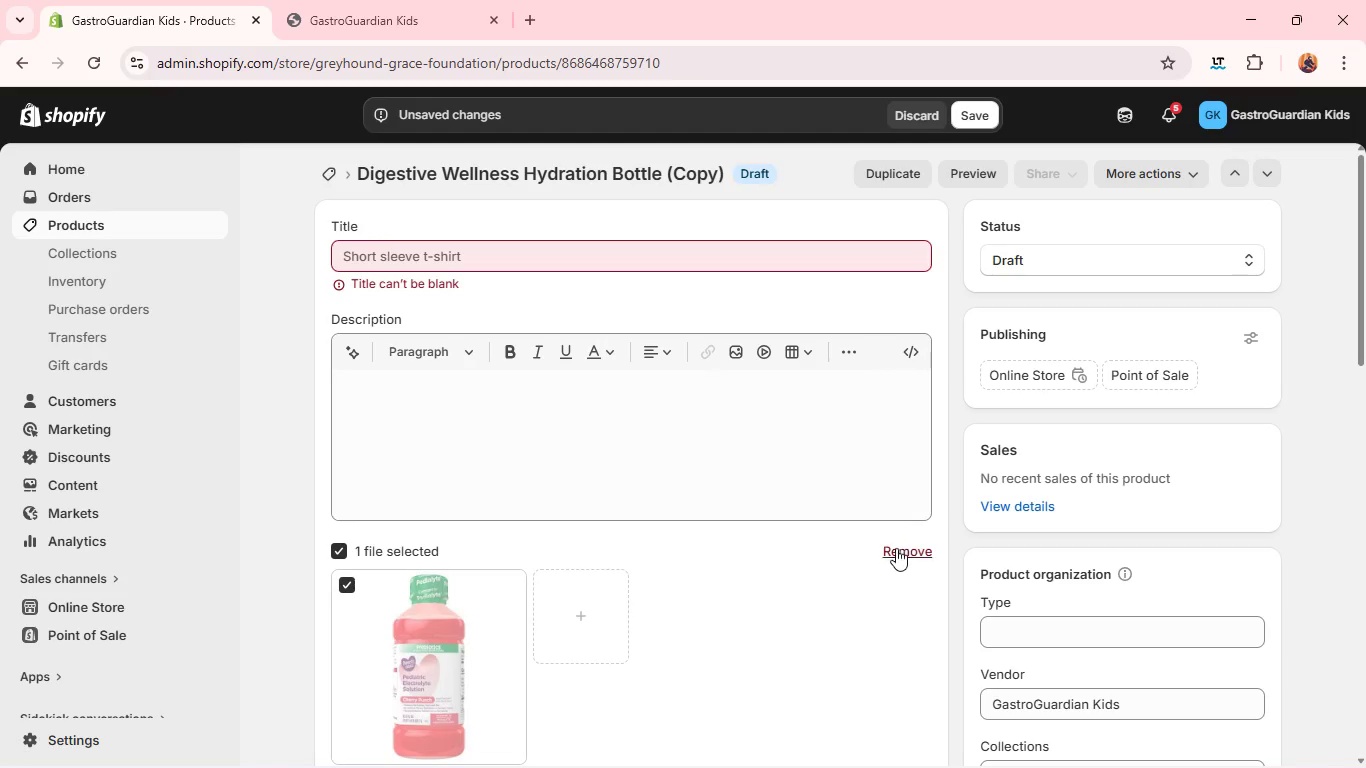 
left_click([896, 548])
 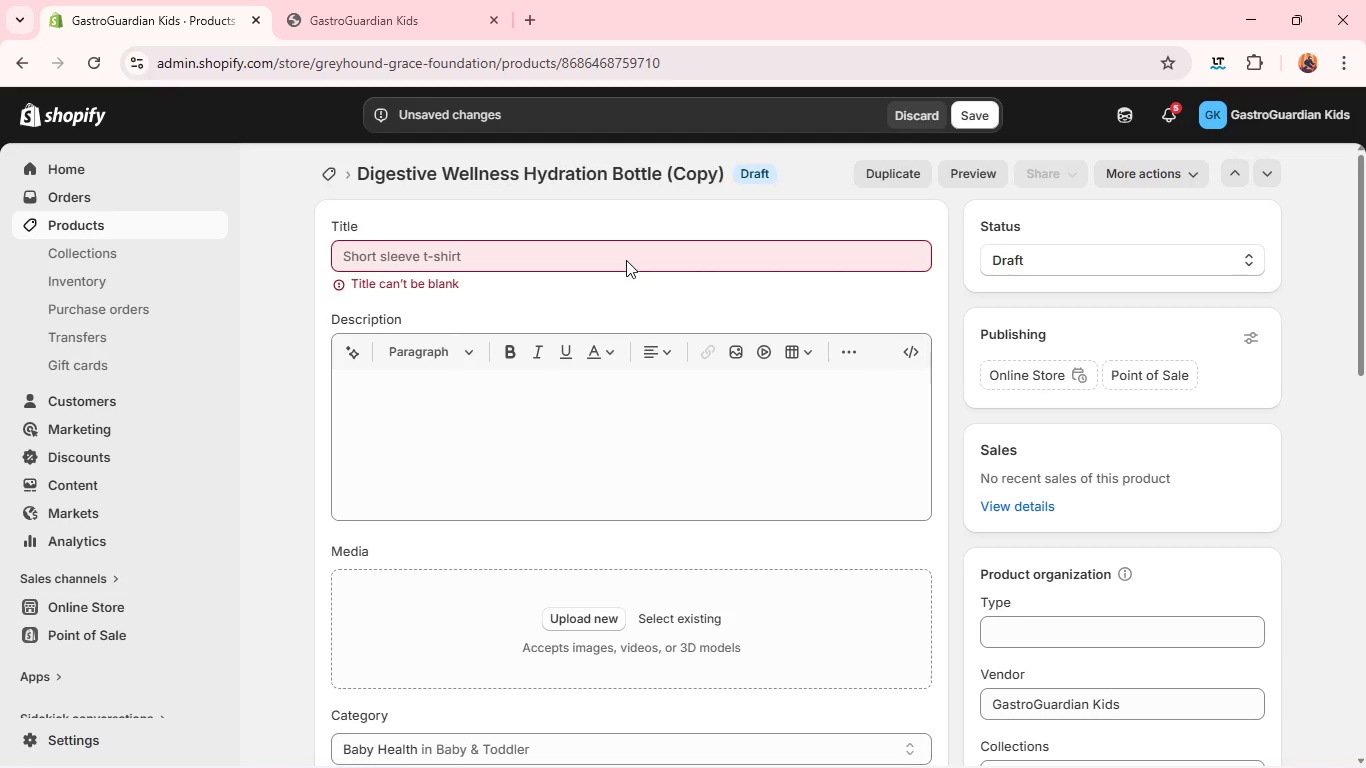 
left_click([626, 257])
 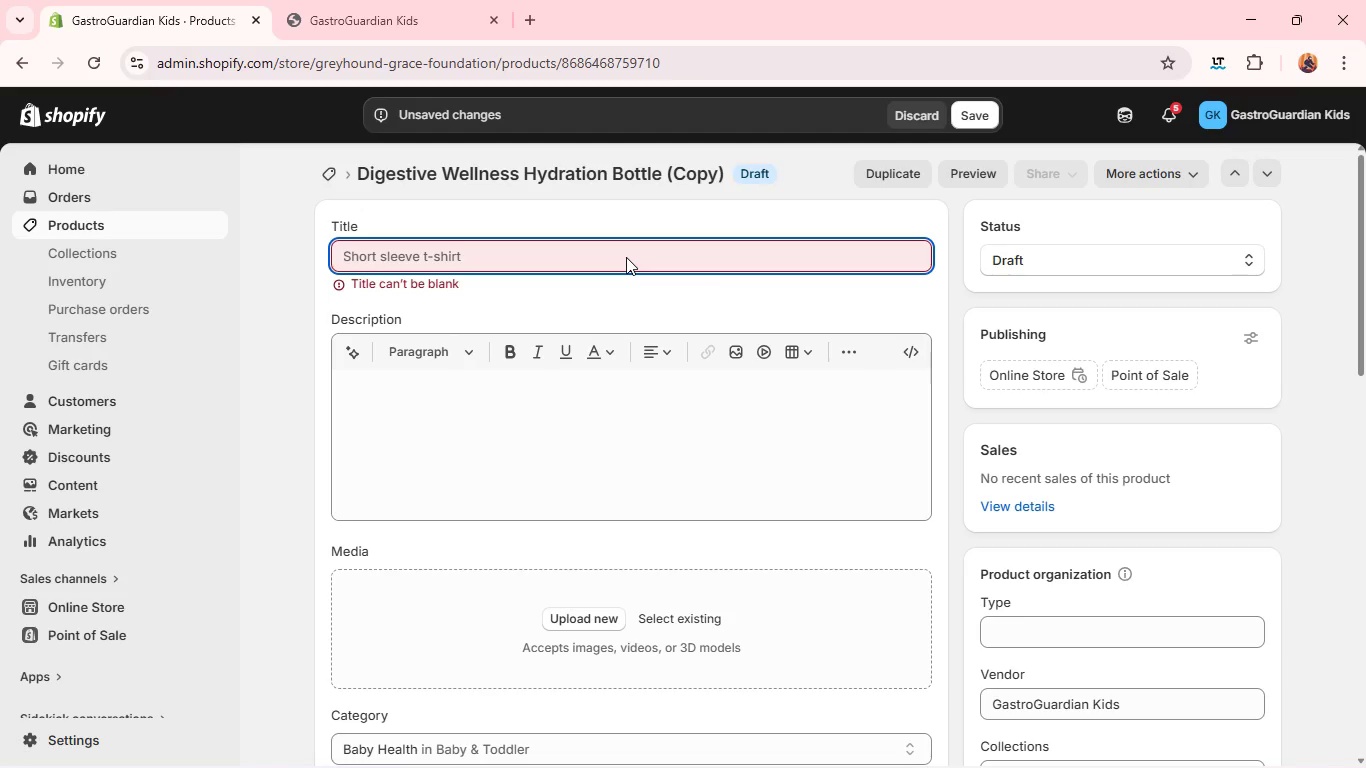 
type(Low=FODMAP Kids Starter MEAL Plan Kit)
 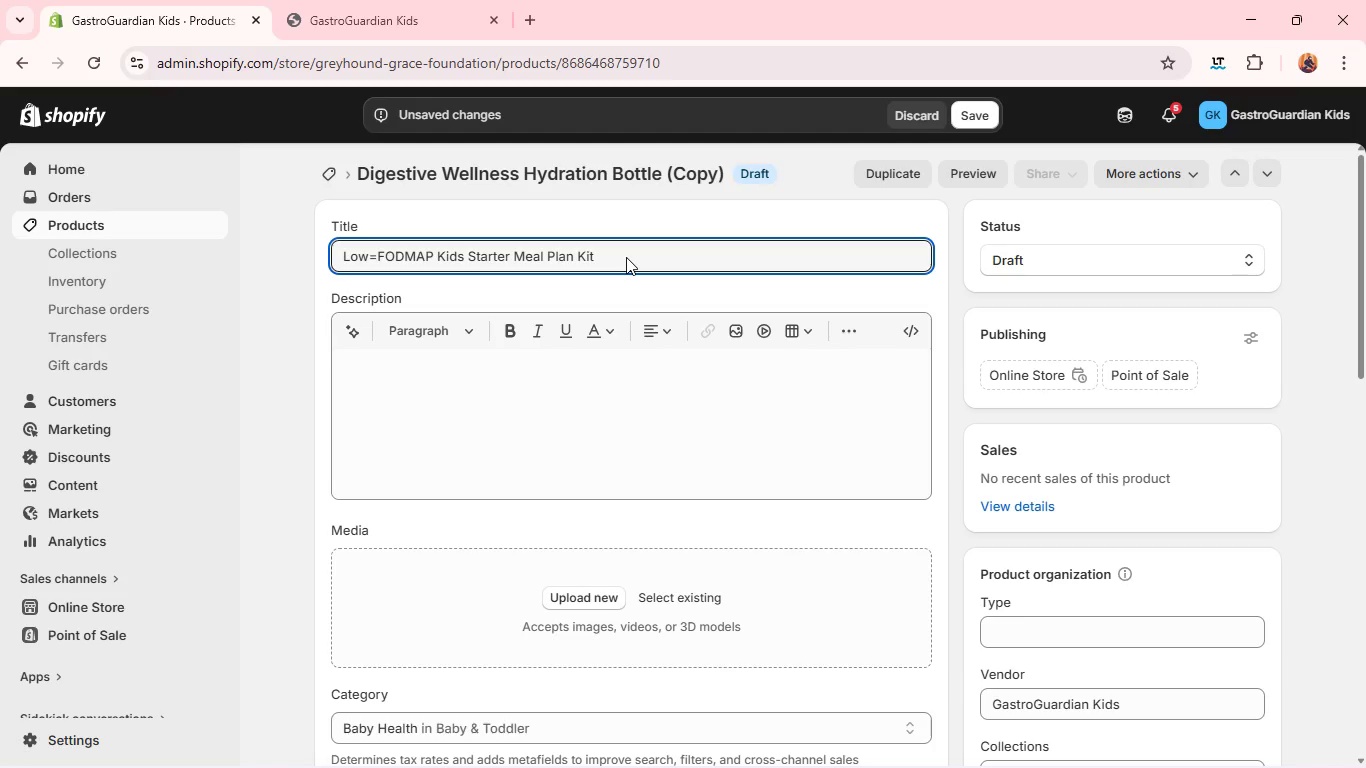 
key(Control+A)
 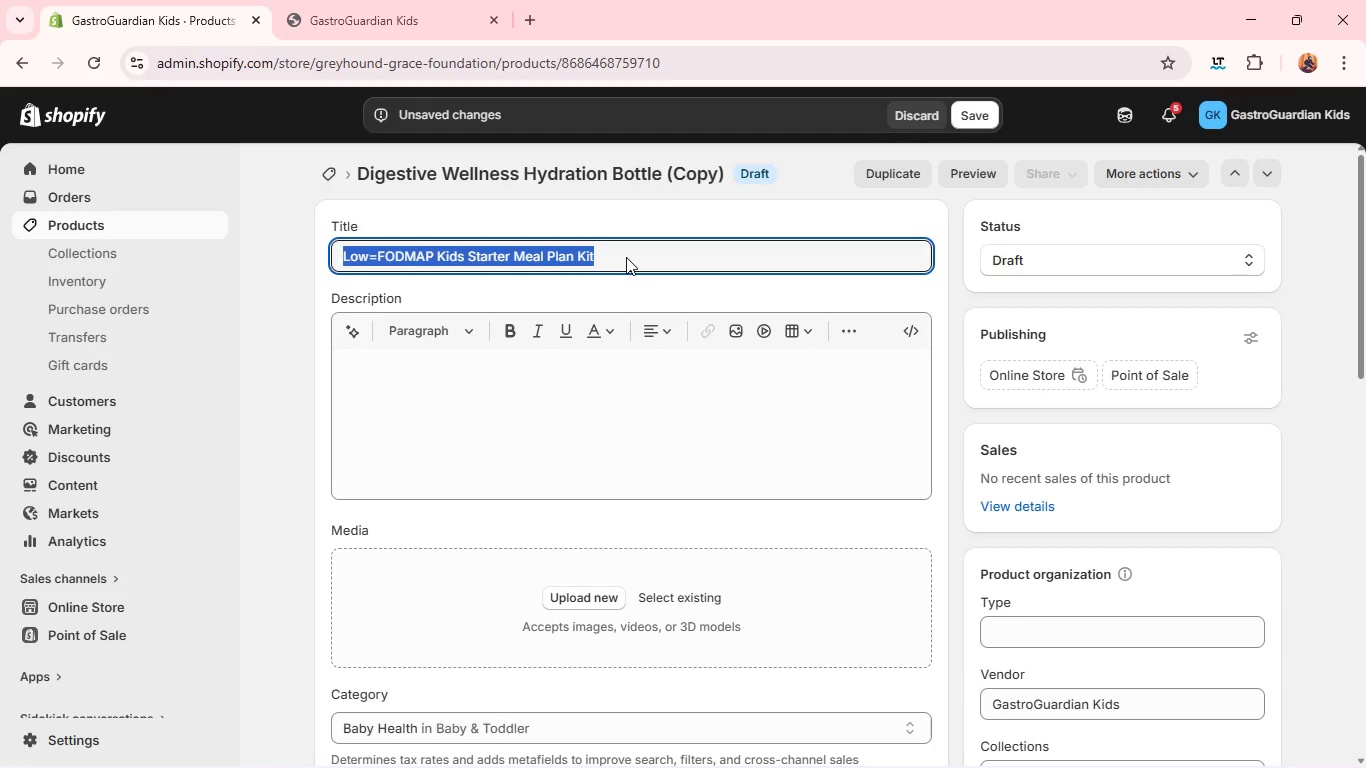 
key(Control+C)
 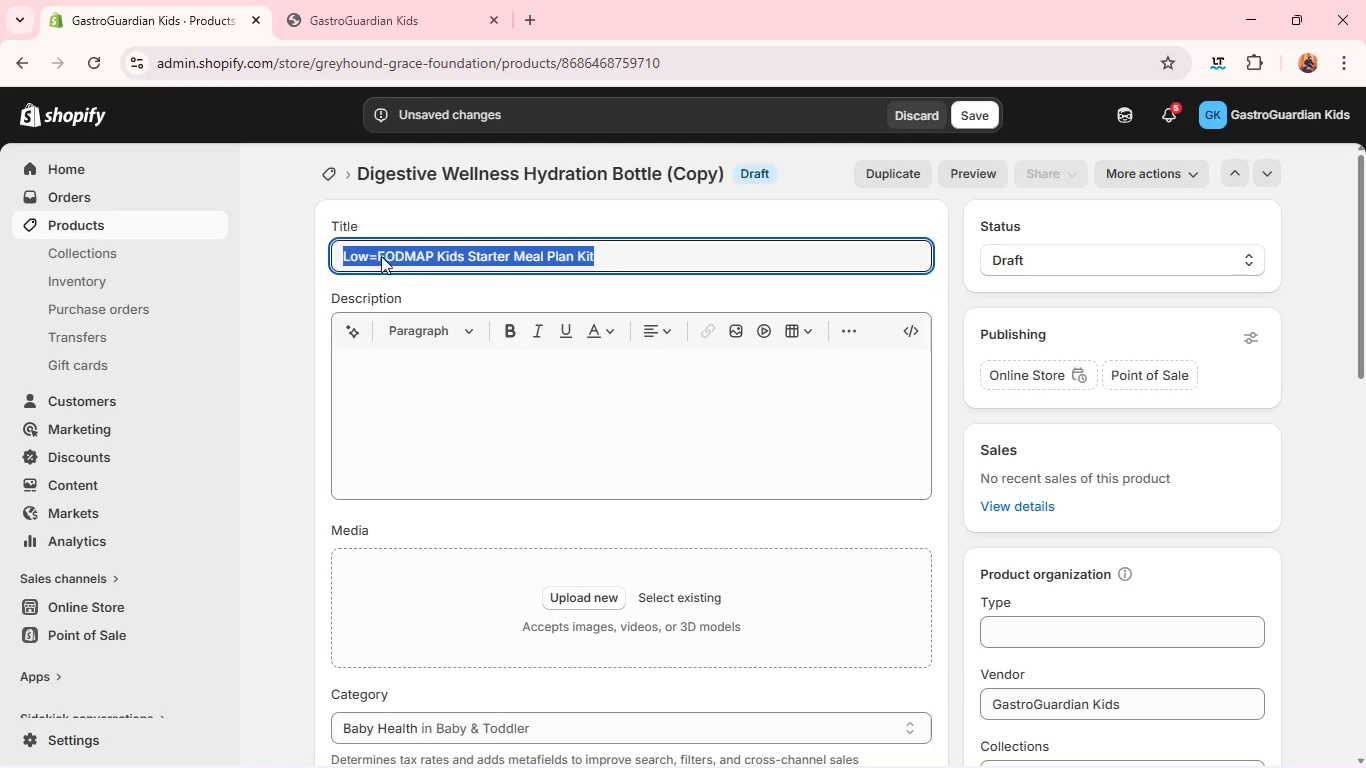 
left_click([379, 252])
 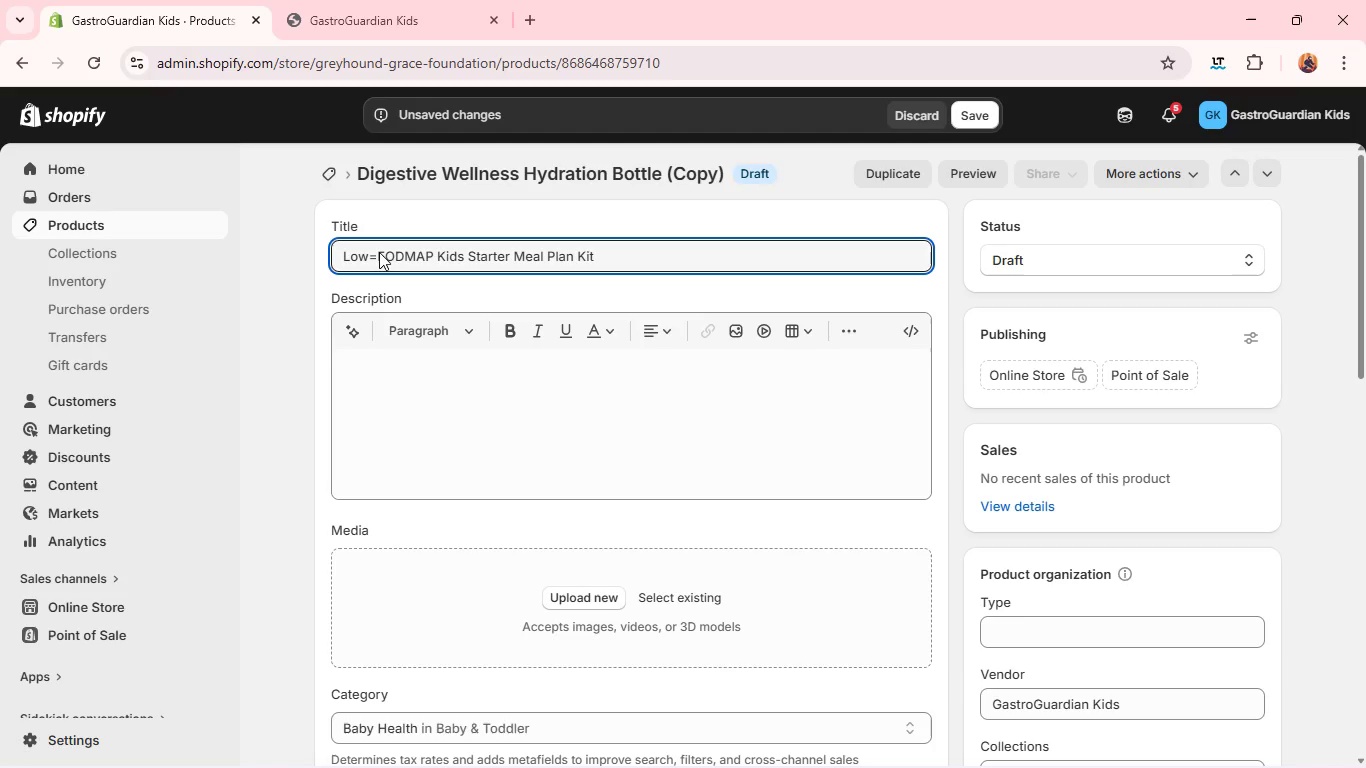 
key(Backspace)
 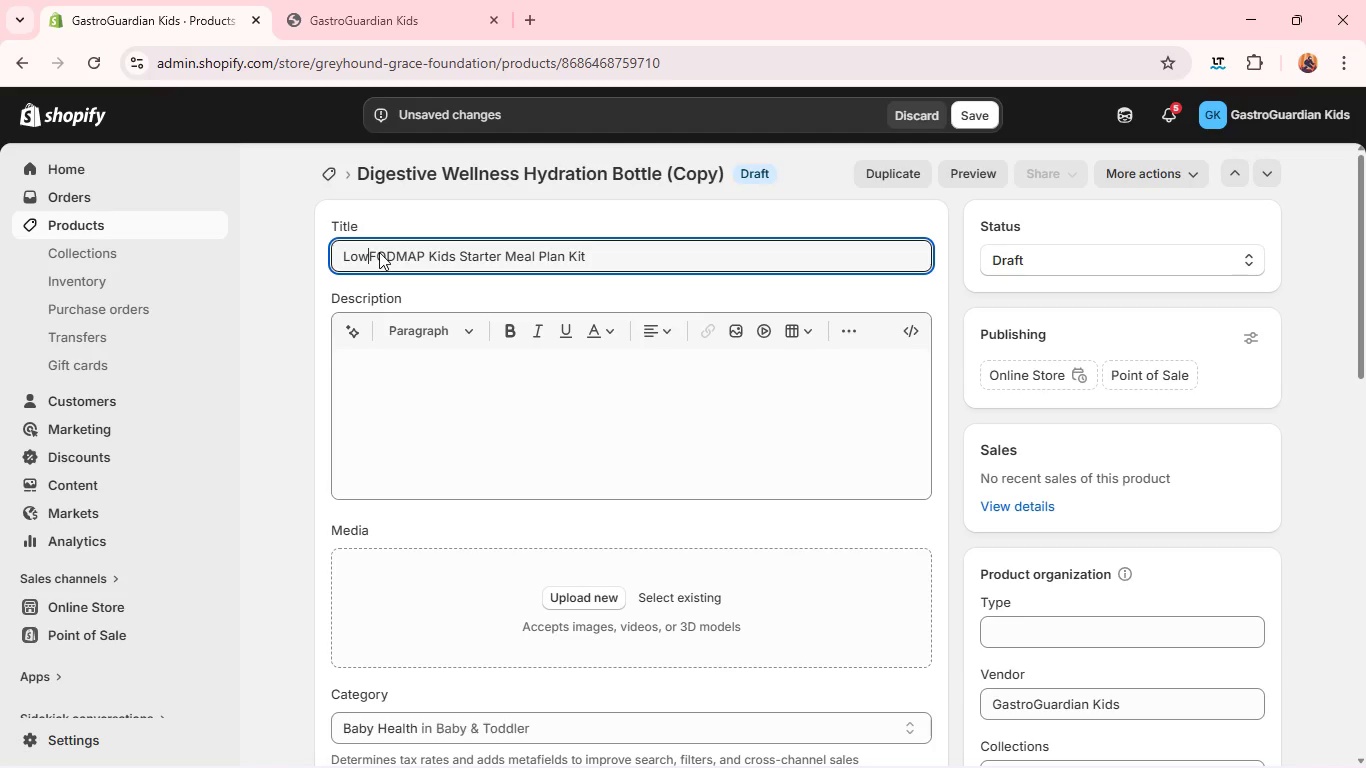 
key(Minus)
 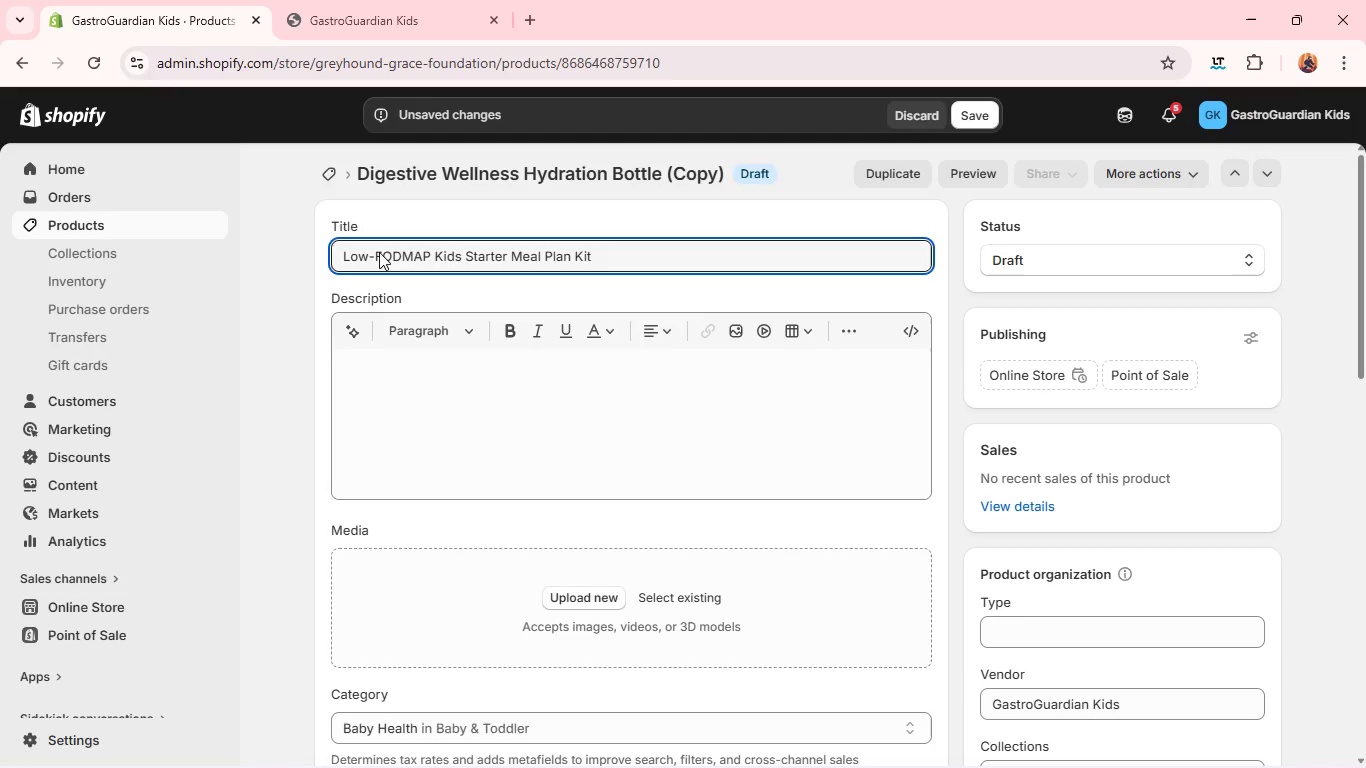 
key(Control+A)
 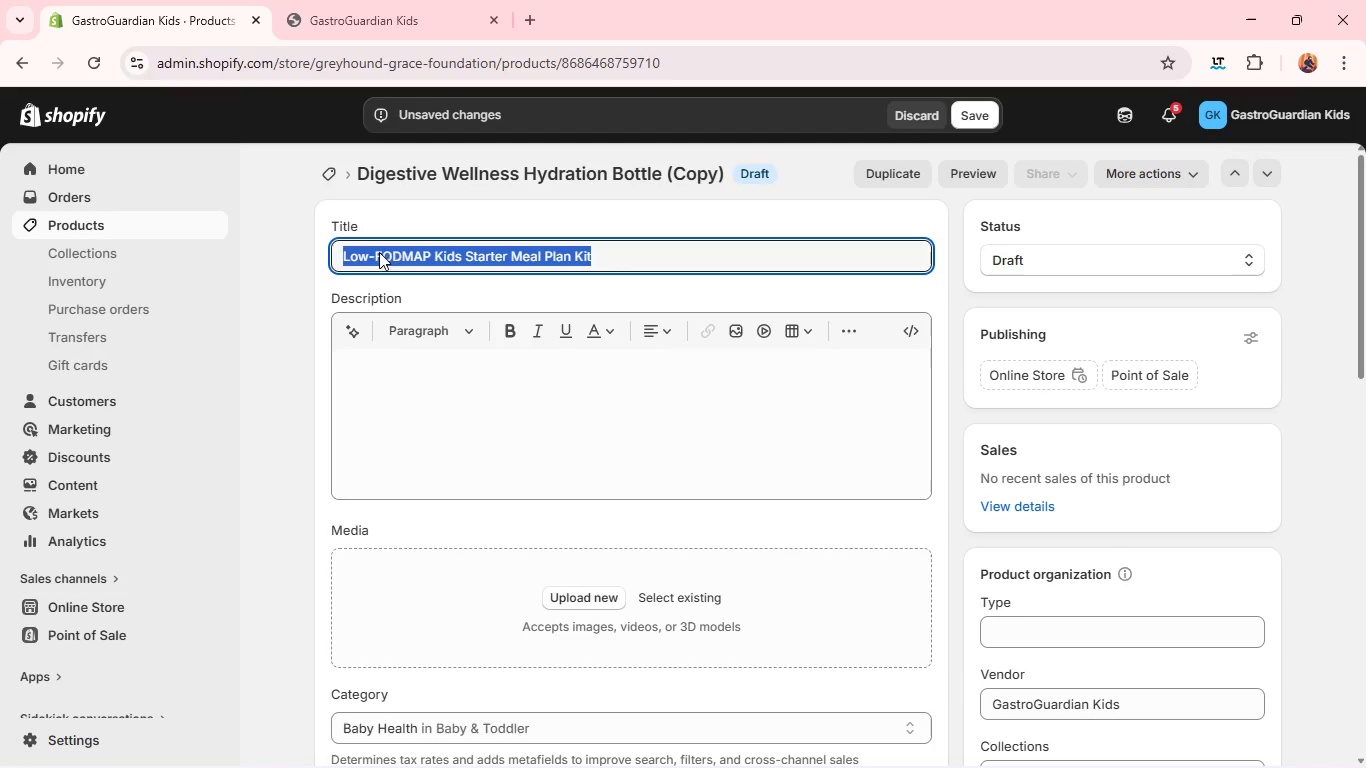 
key(Control+C)
 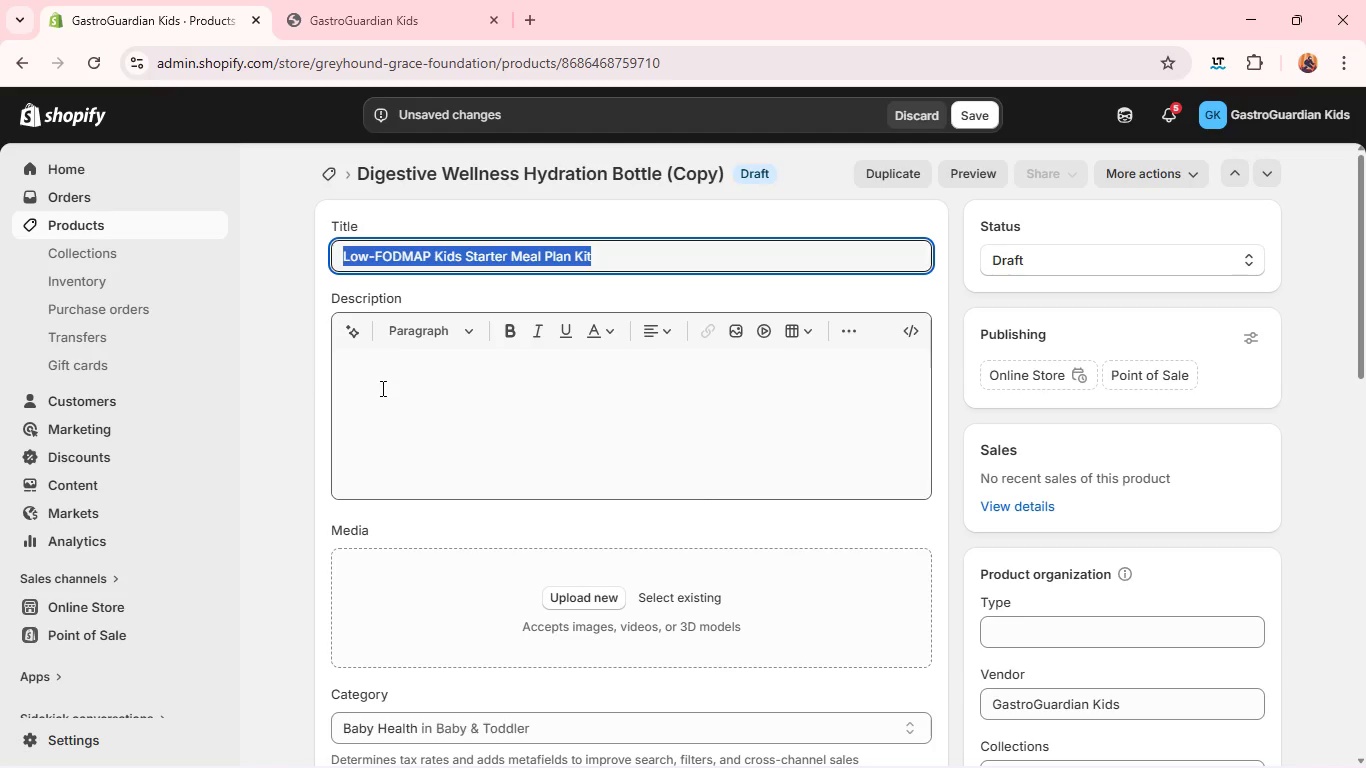 
left_click([381, 388])
 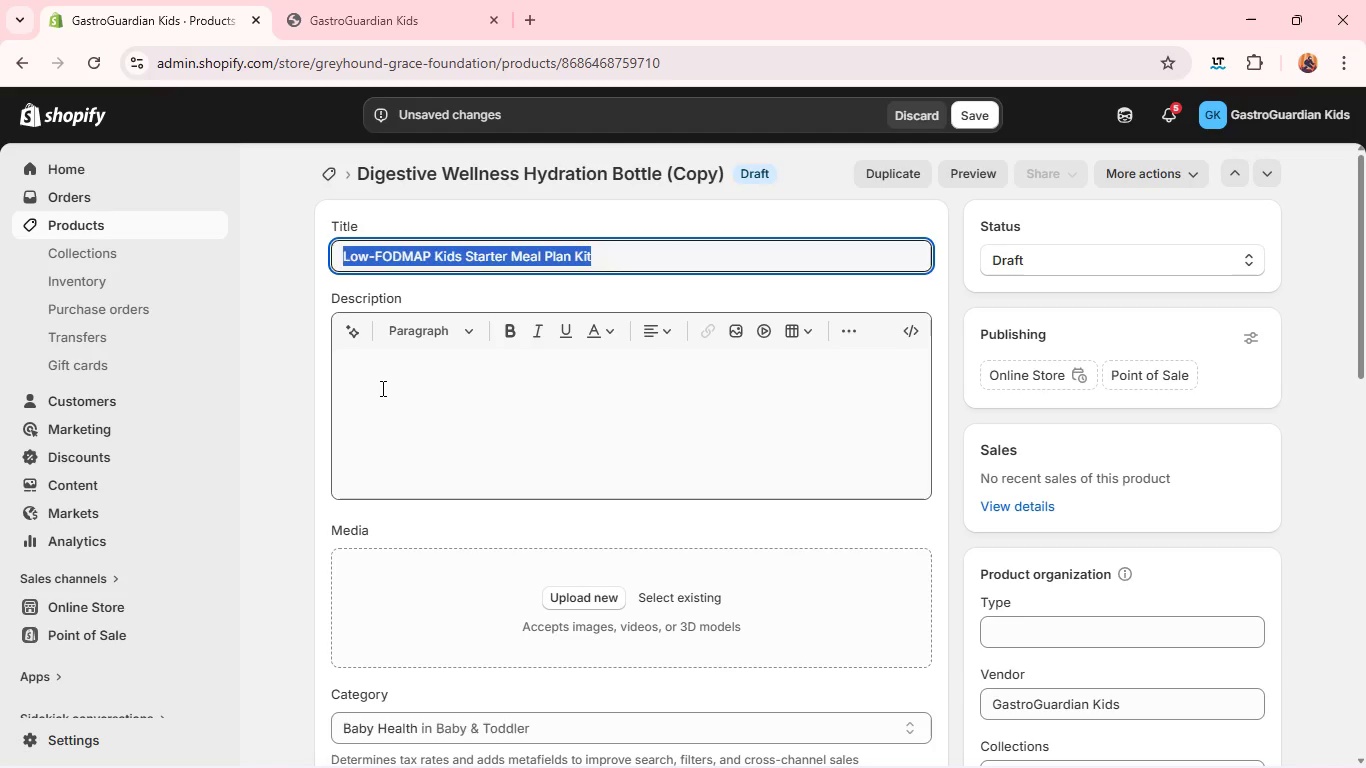 
key(Control+V)
 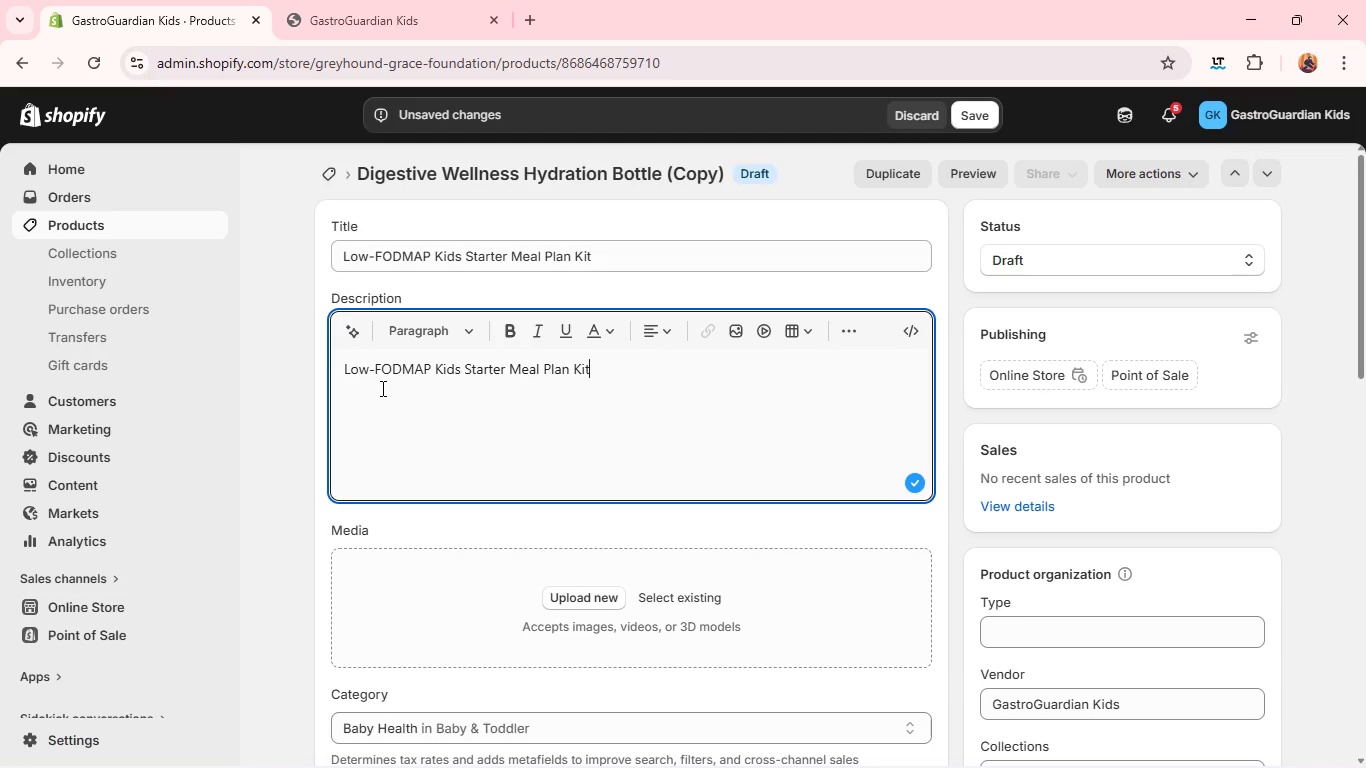 
wait(8.38)
 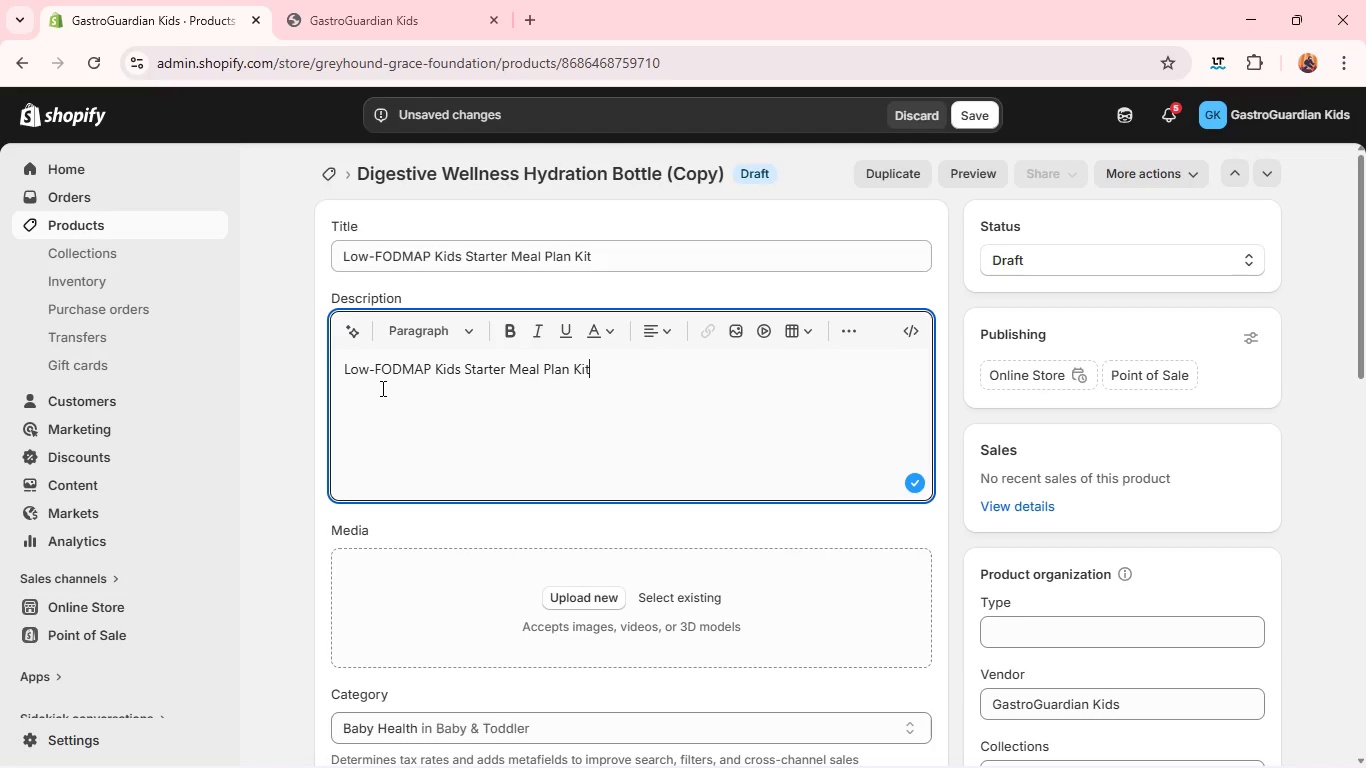 
left_click_drag(start_coordinate=[339, 375], to_coordinate=[610, 377])
 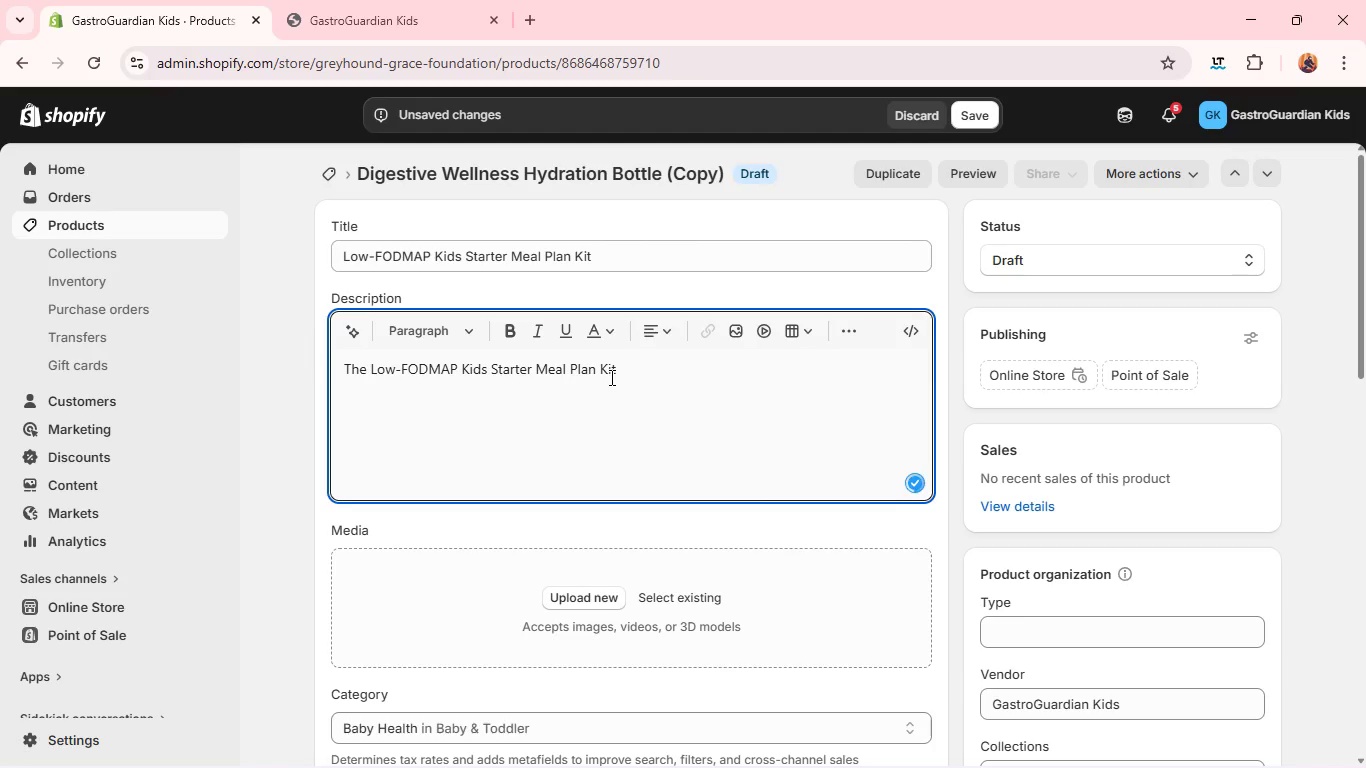 
type(The )
 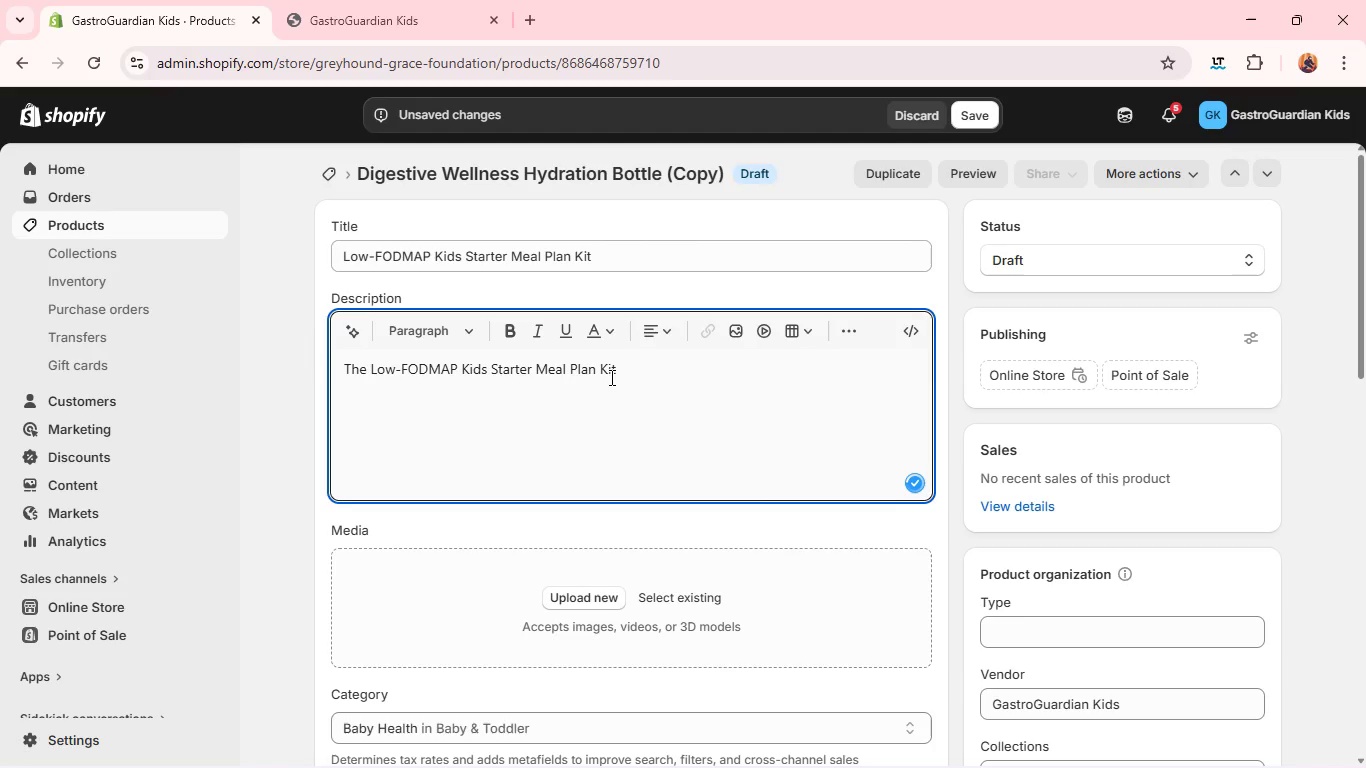 
left_click([610, 377])
 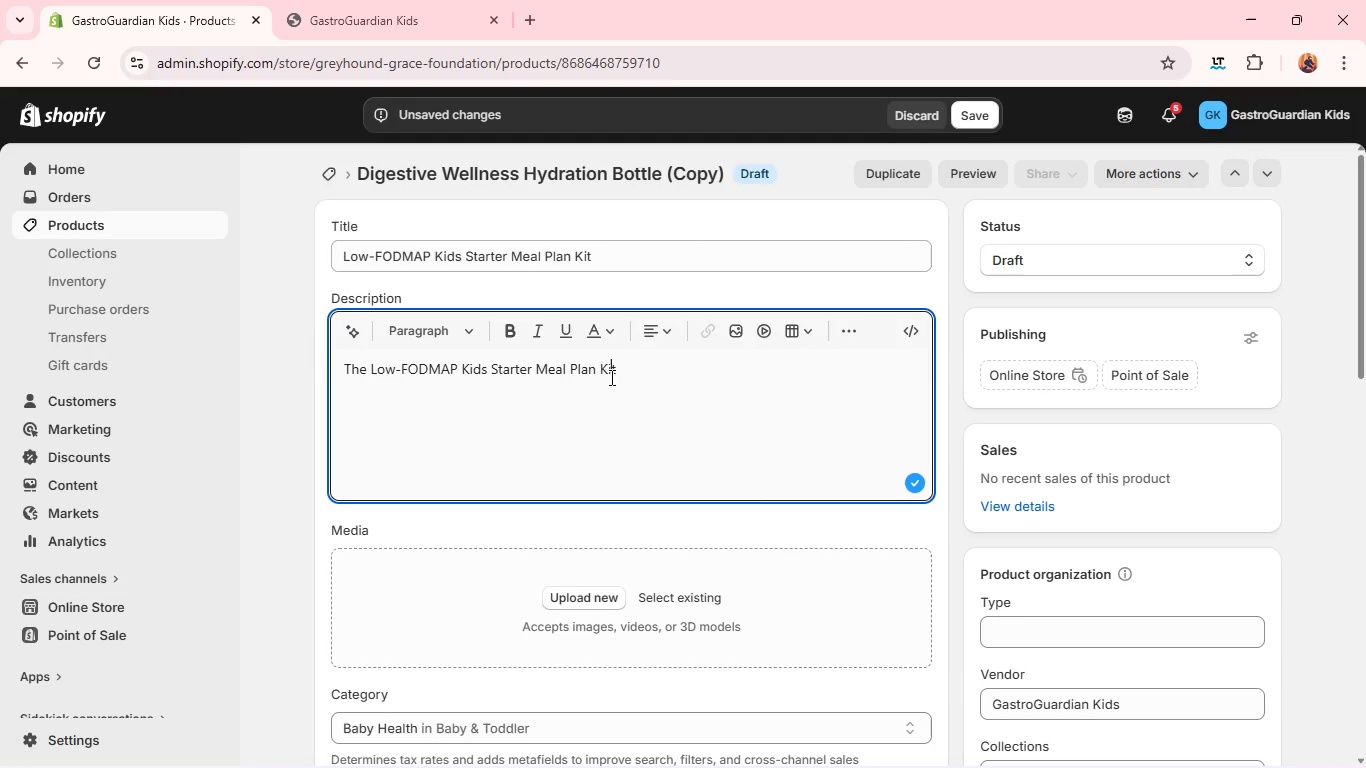 
key(ArrowRight)
 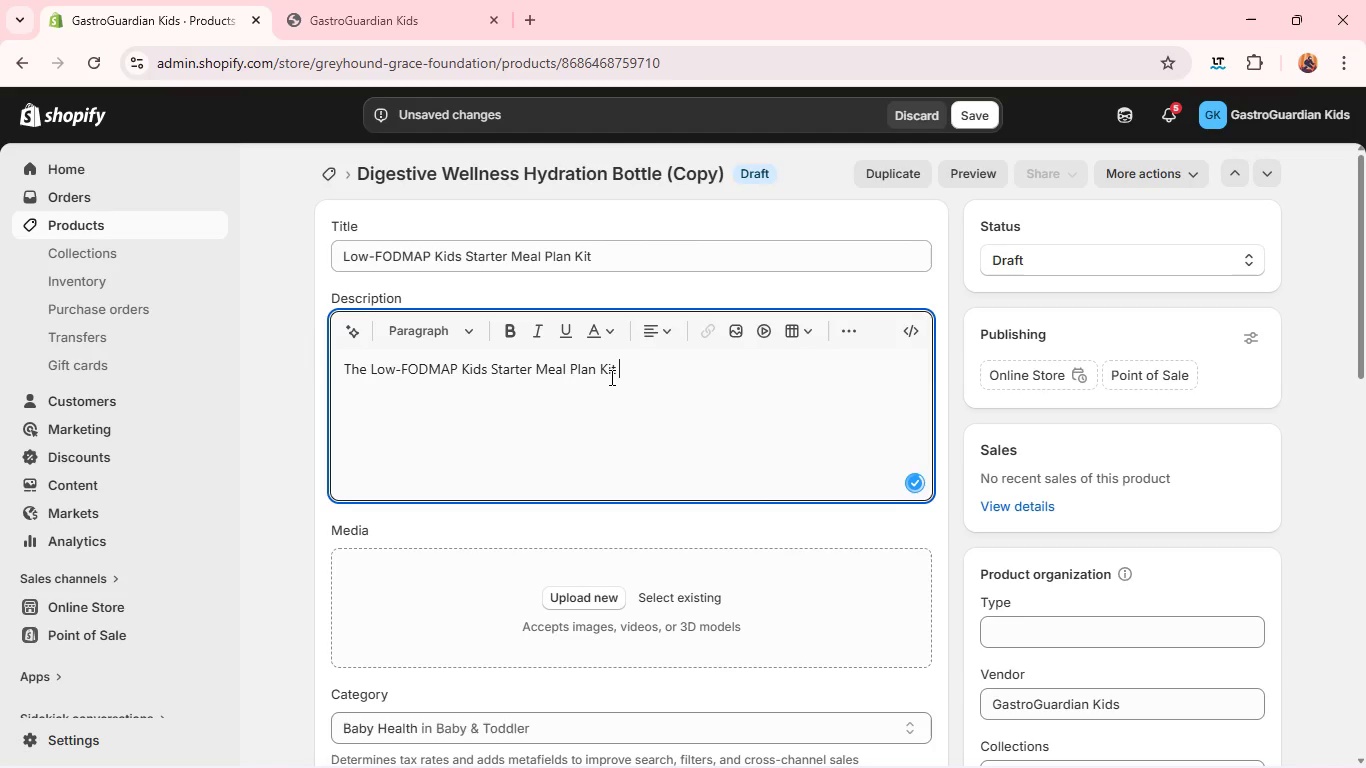 
type( is designed to support families managing dier)
key(Backspace)
type(tary sensitivity)
key(Backspace)
type(ies to)
key(Backspace)
type(hat may controbute )
 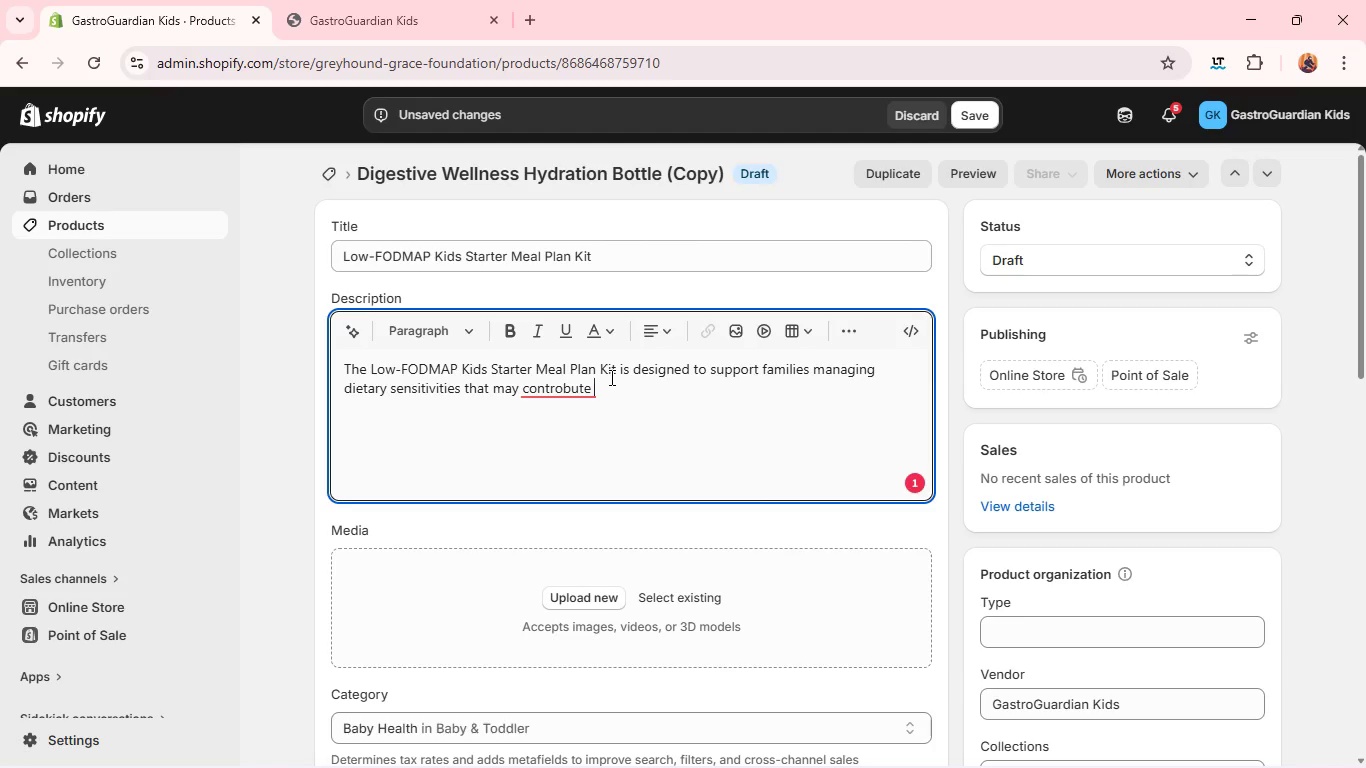 
type(to digestive )
 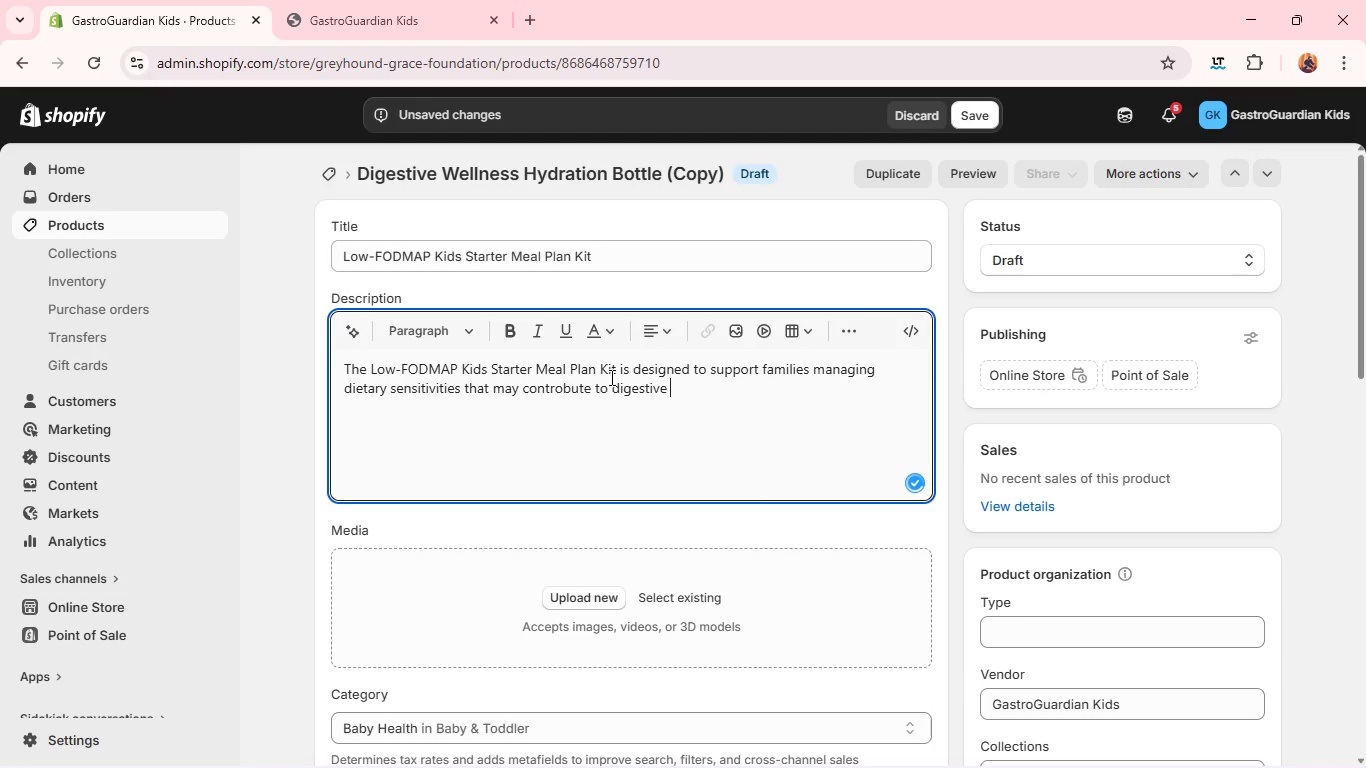 
type(discomort in childeren. IT PRovides structural)
key(Backspace)
key(Backspace)
type(ed)
 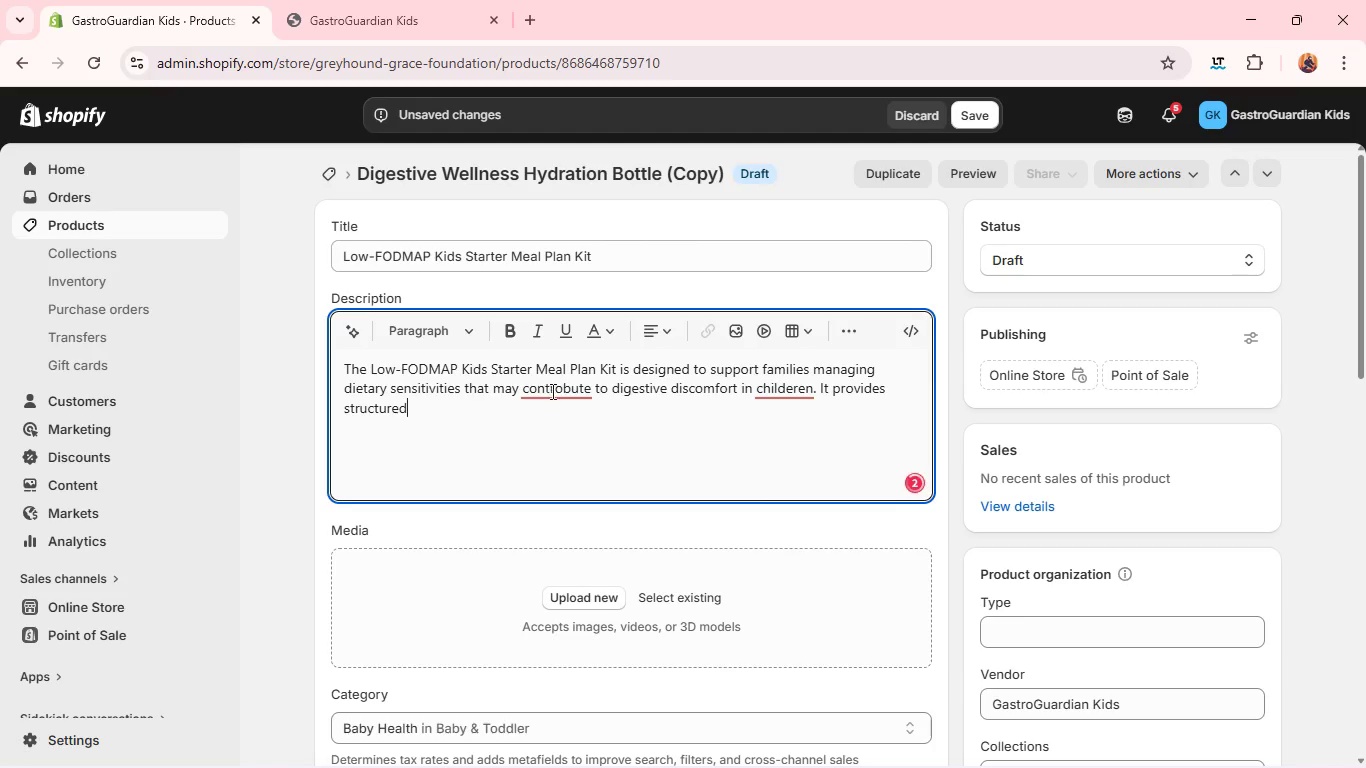 
left_click([553, 390])
 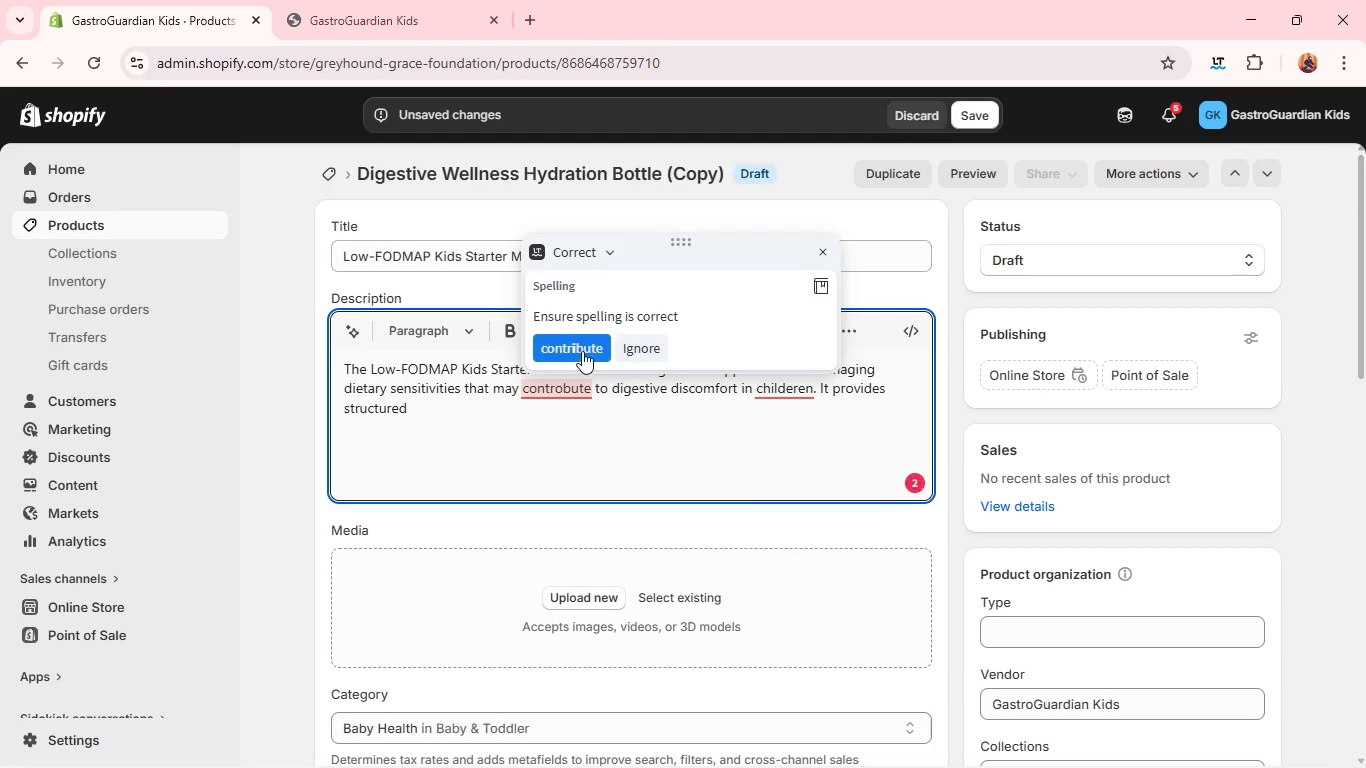 
left_click([582, 351])
 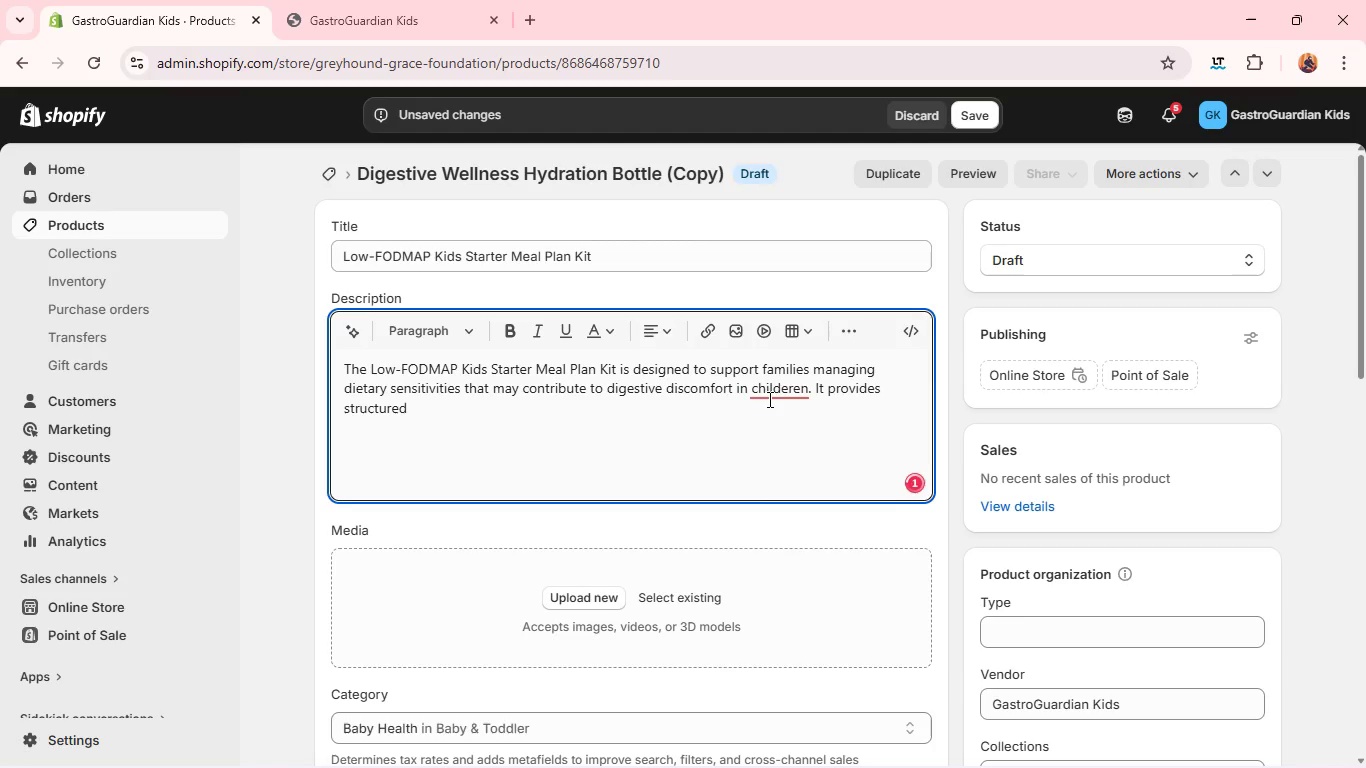 
left_click([772, 394])
 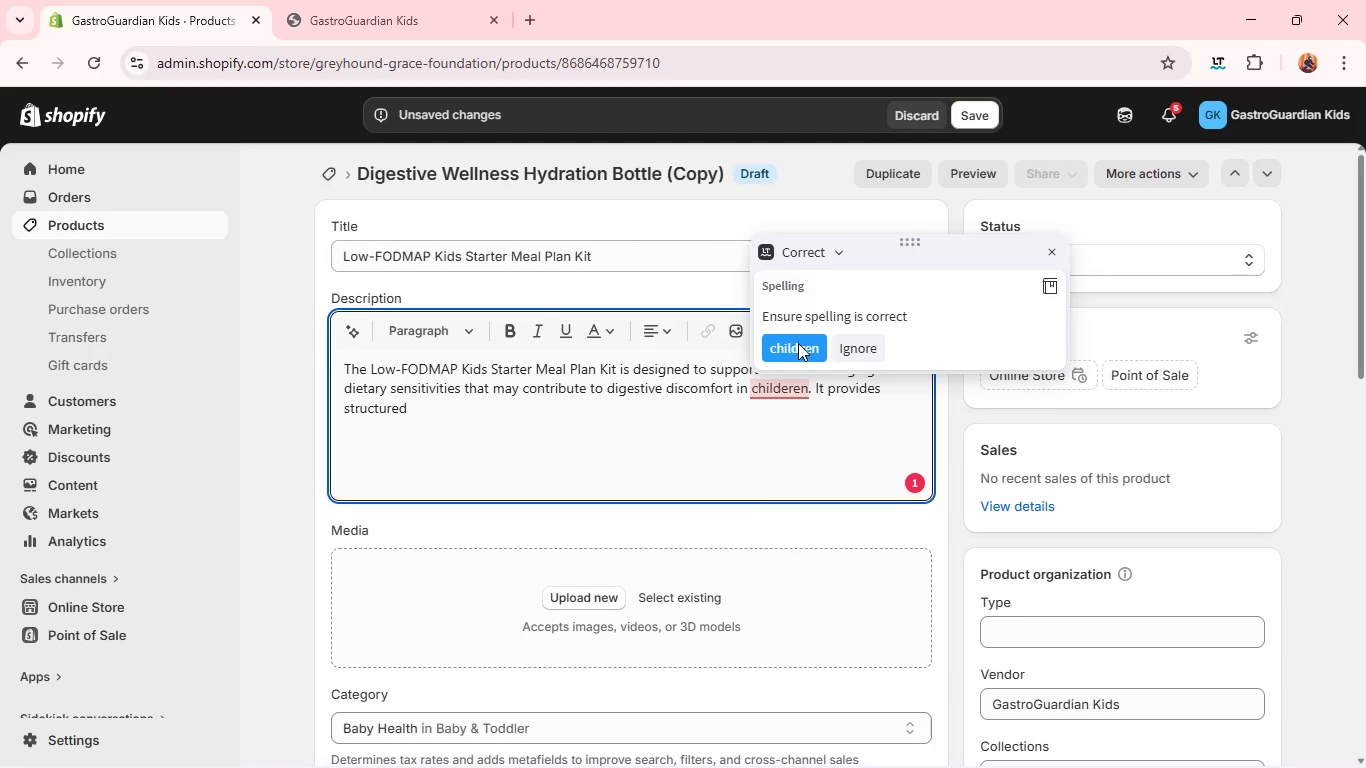 
left_click([798, 343])
 